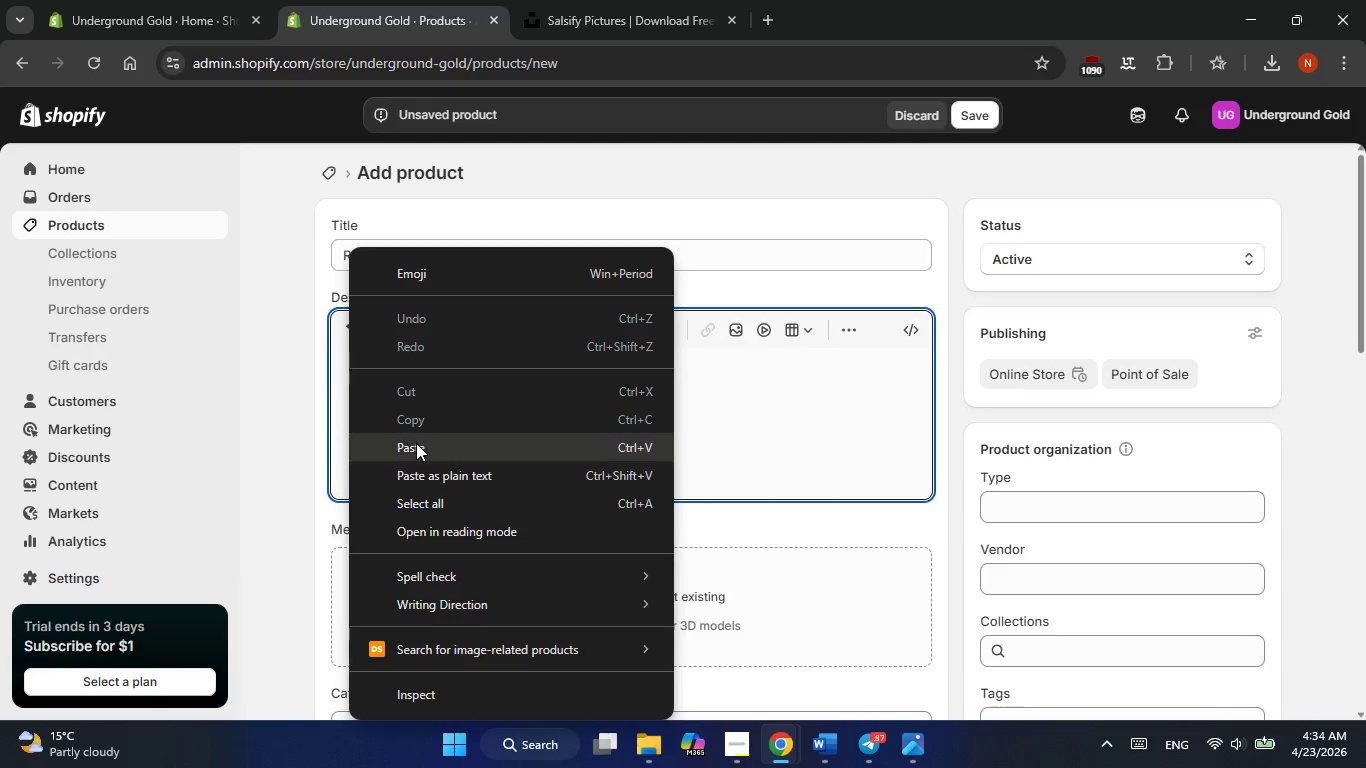 
left_click([415, 466])
 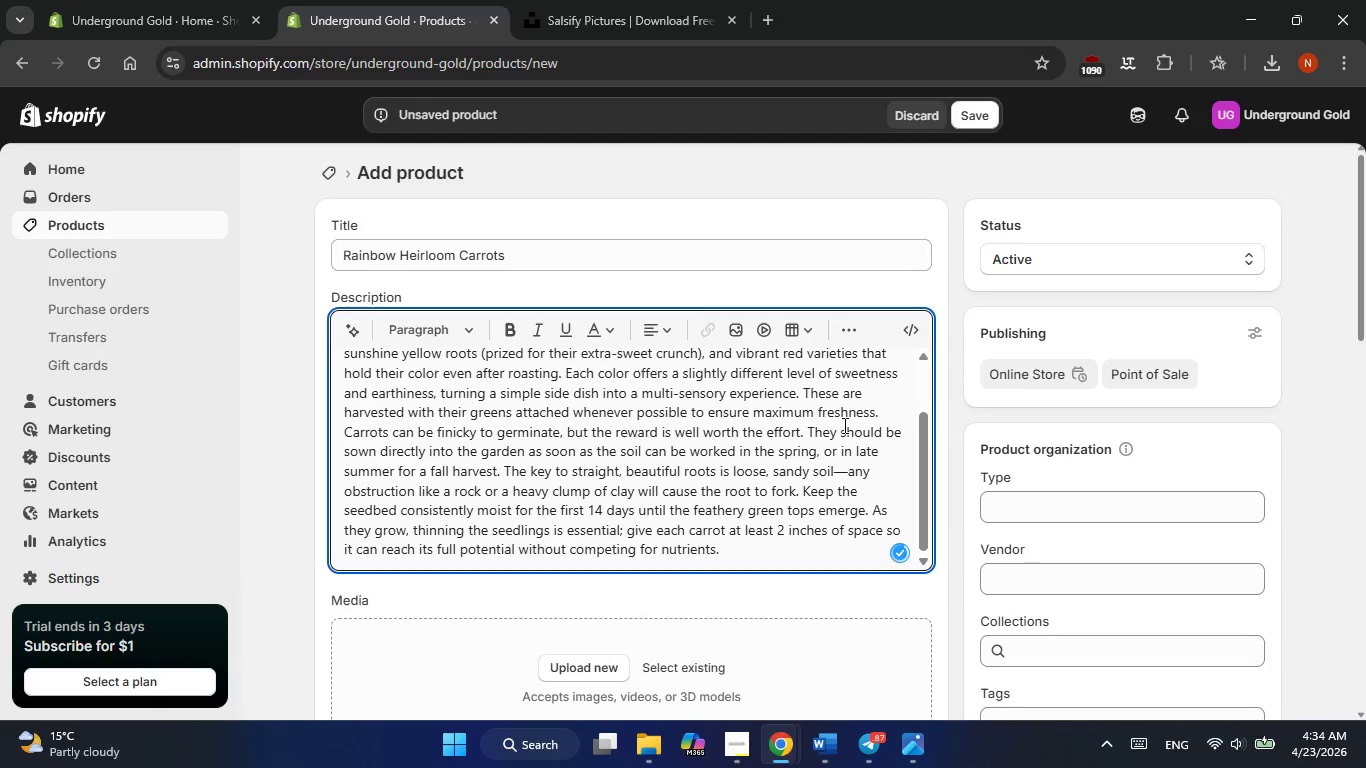 
scroll: coordinate [843, 425], scroll_direction: up, amount: 3.0
 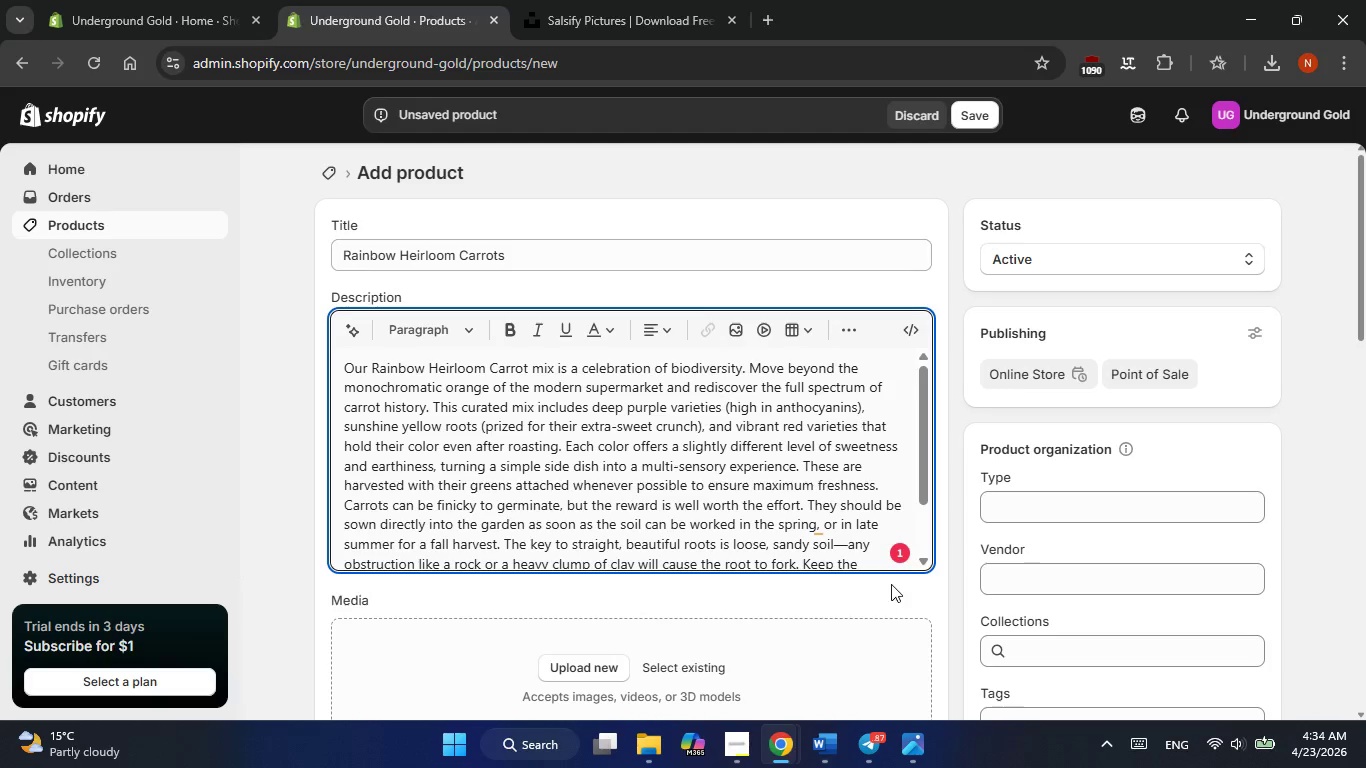 
left_click([897, 552])
 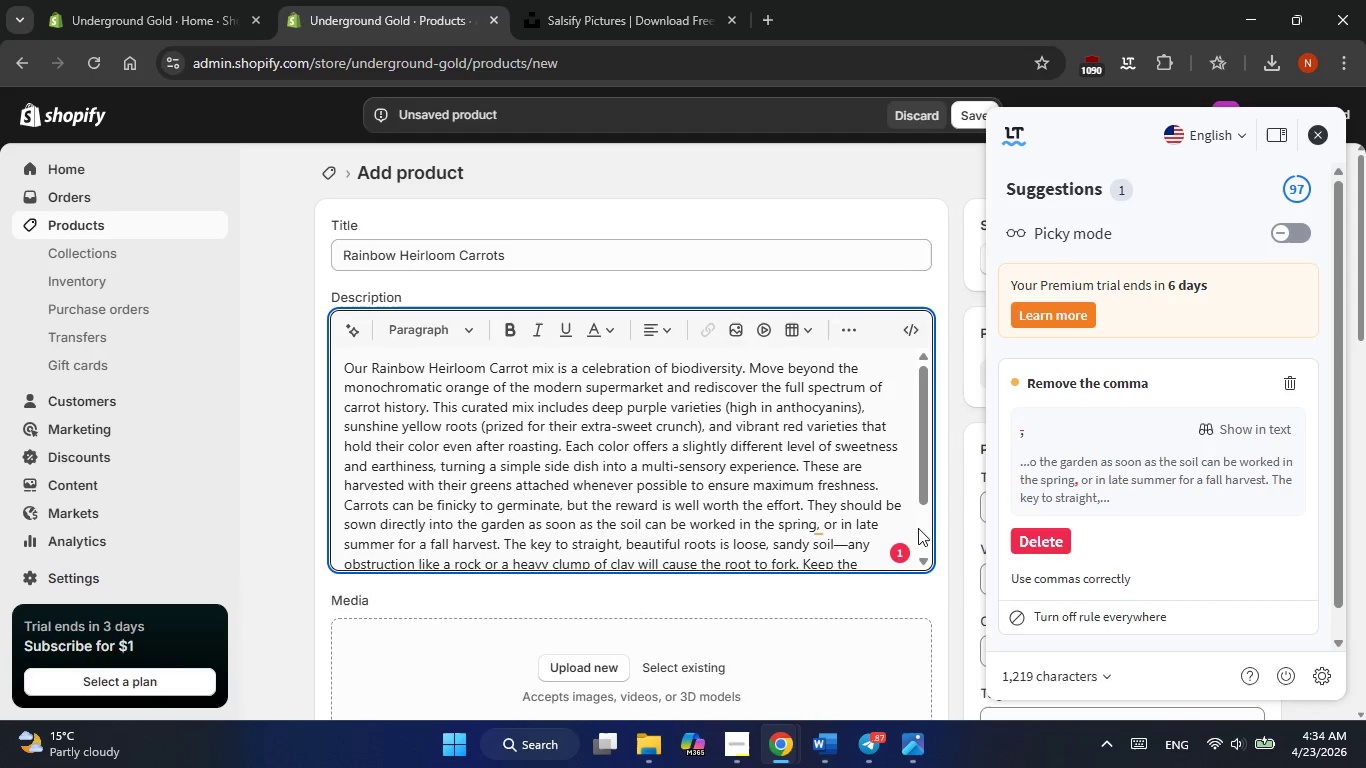 
left_click([1044, 536])
 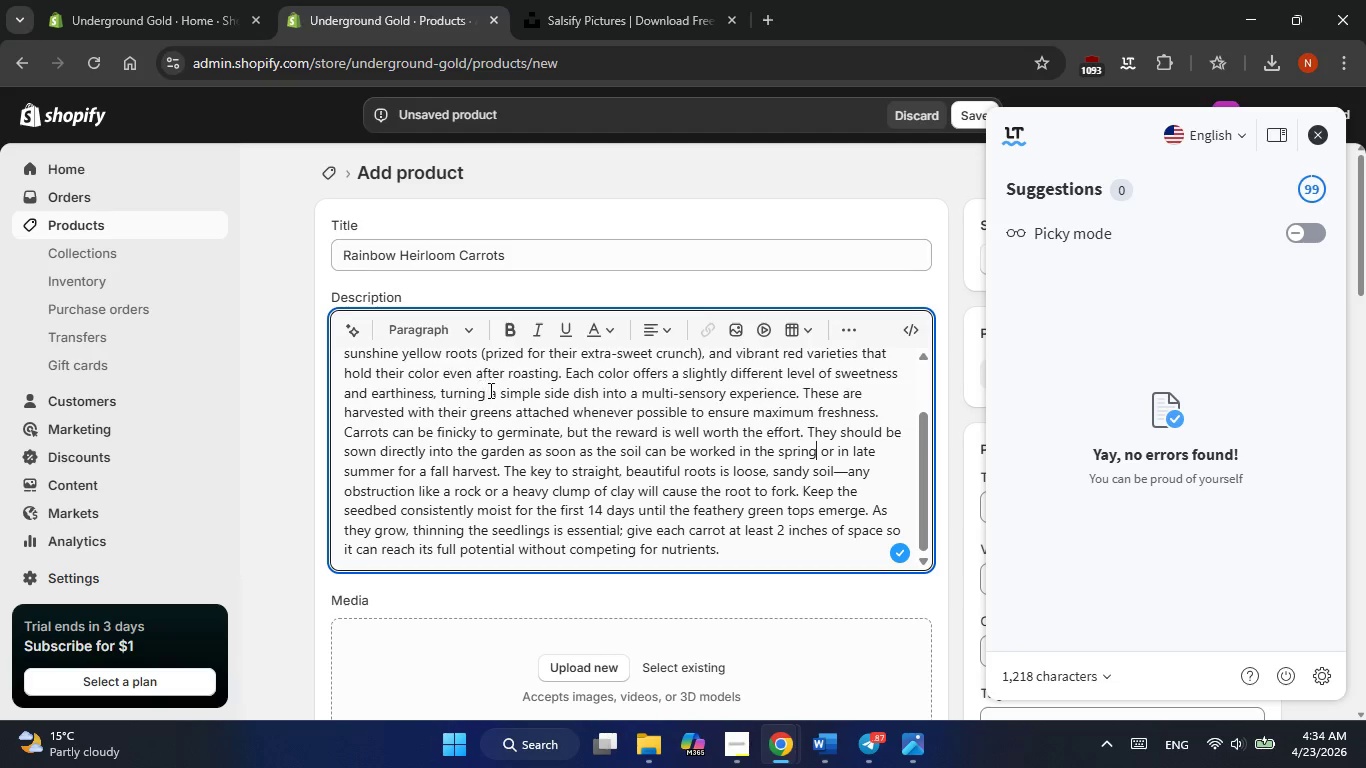 
wait(6.28)
 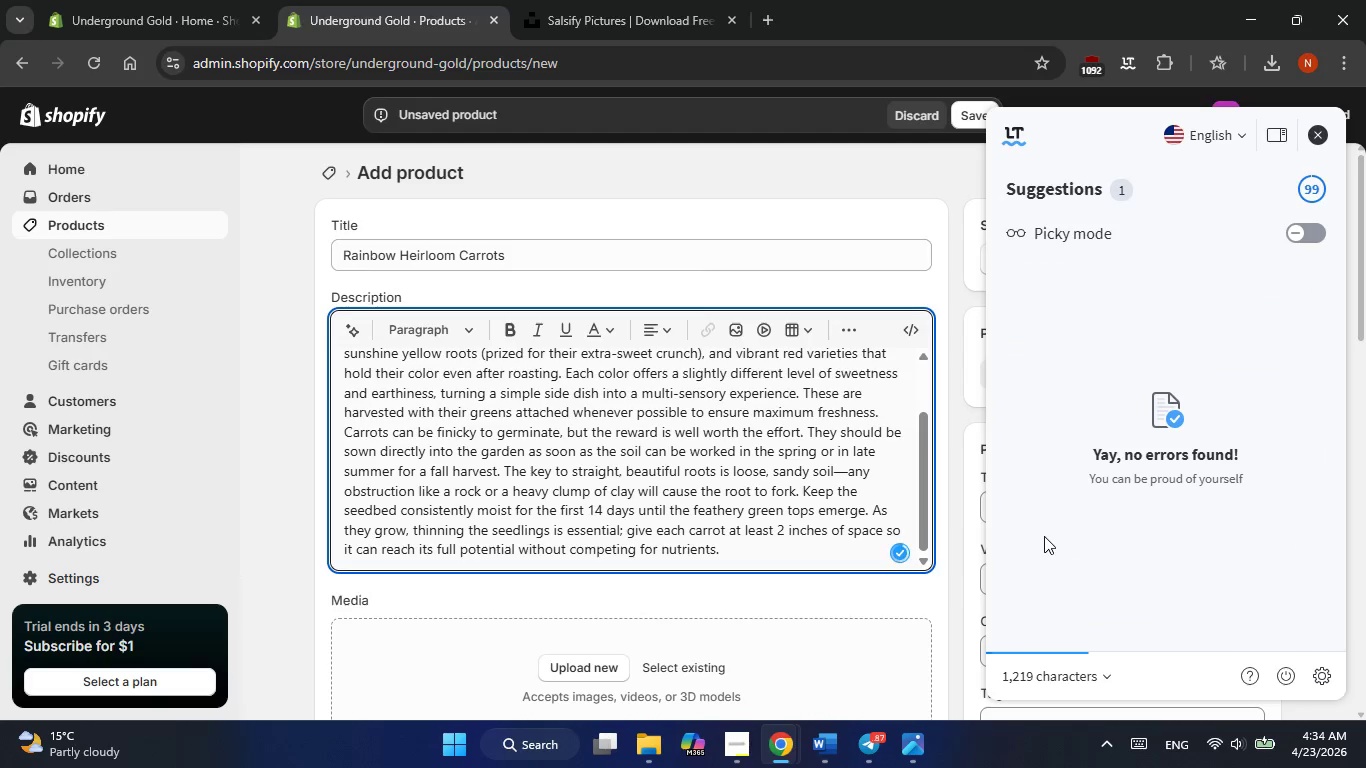 
left_click([896, 414])
 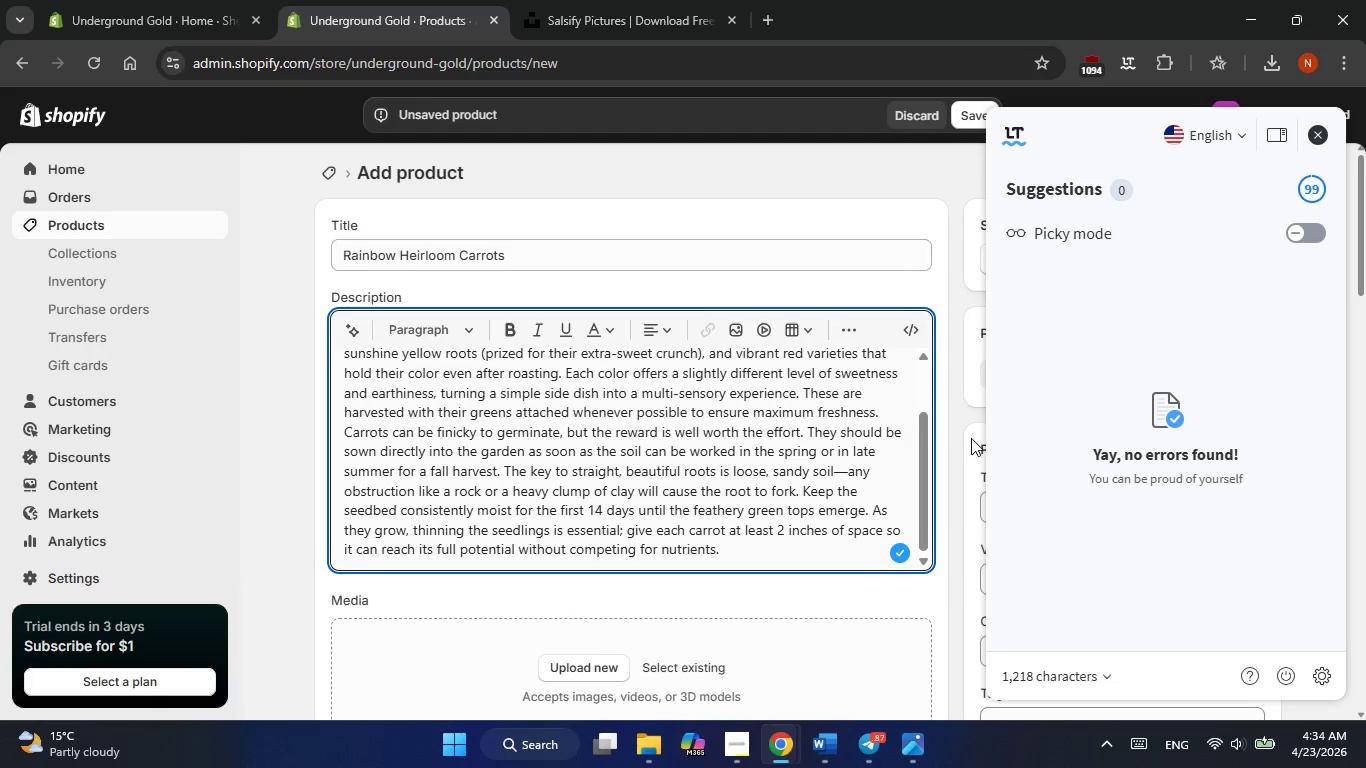 
key(NumpadEnter)
 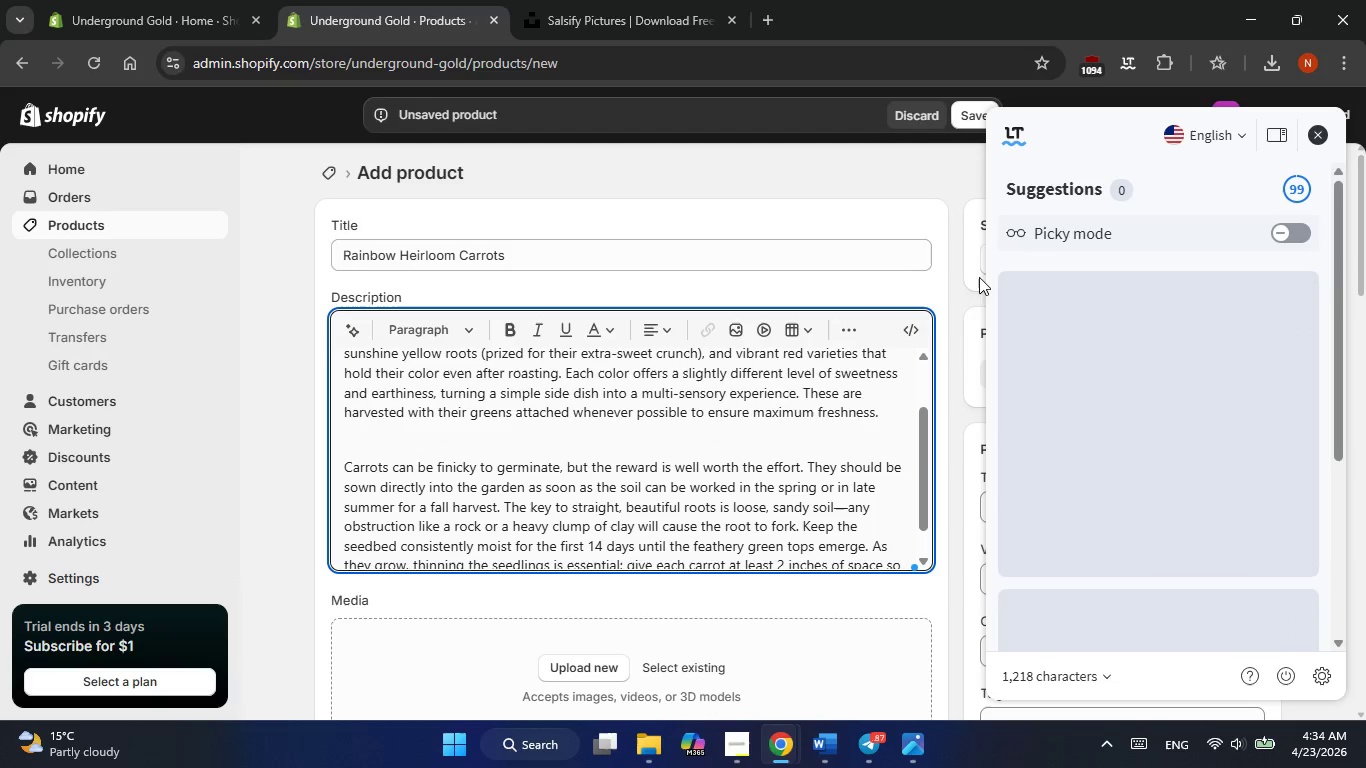 
left_click([956, 298])
 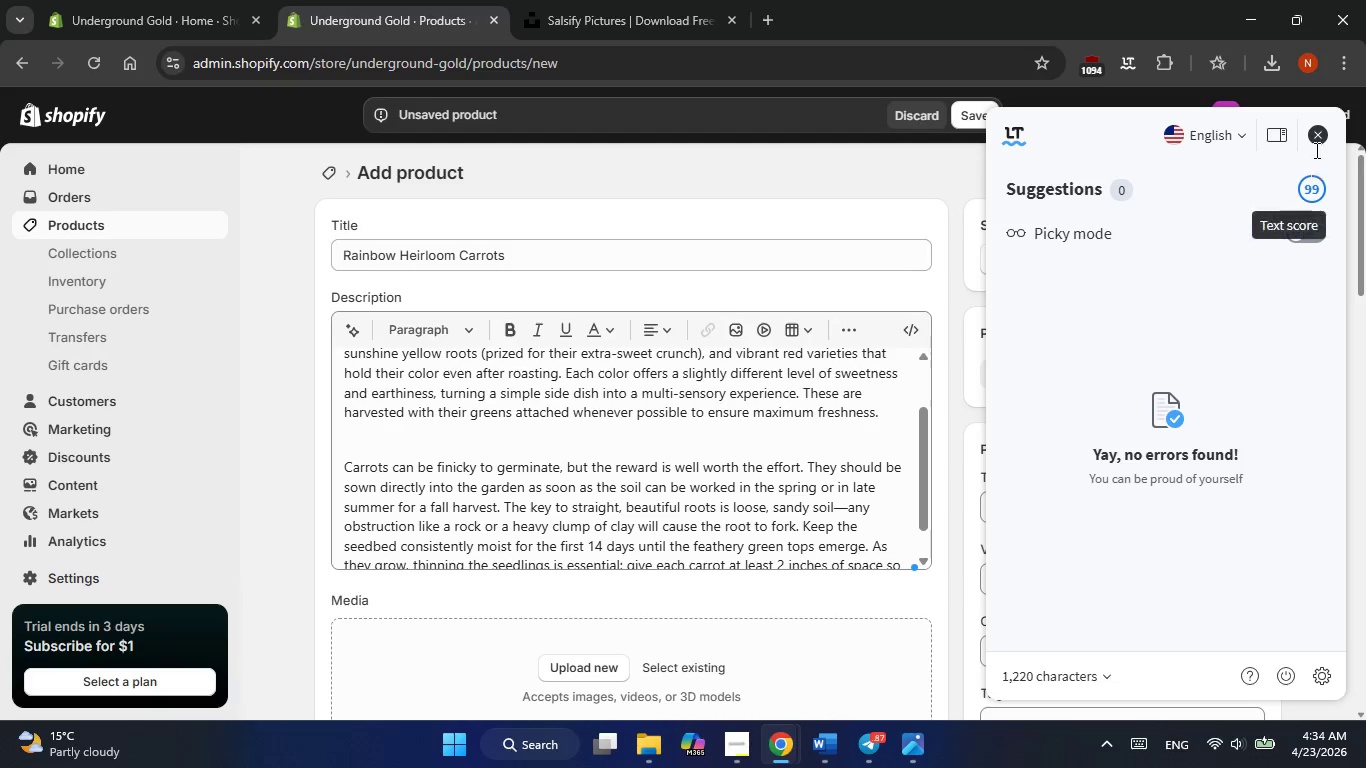 
left_click([1329, 123])
 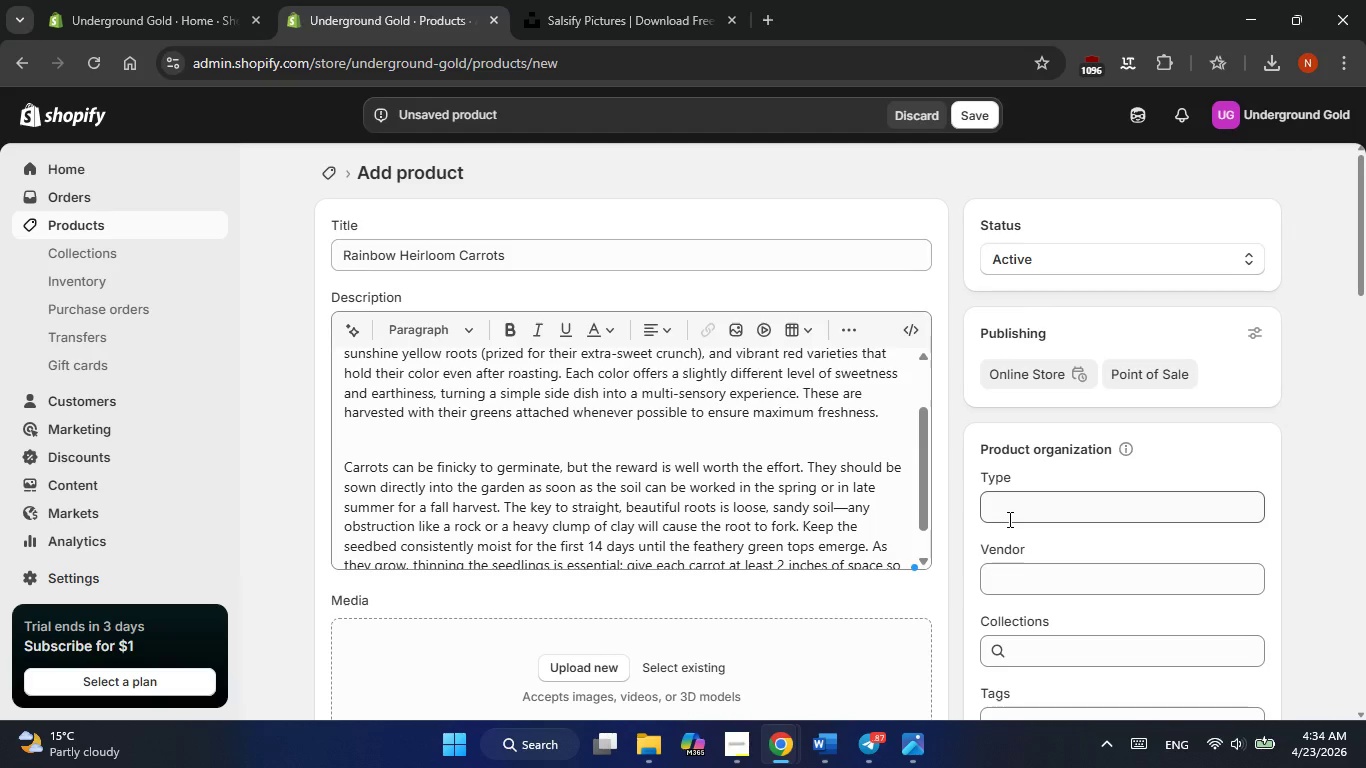 
scroll: coordinate [1022, 513], scroll_direction: down, amount: 1.0
 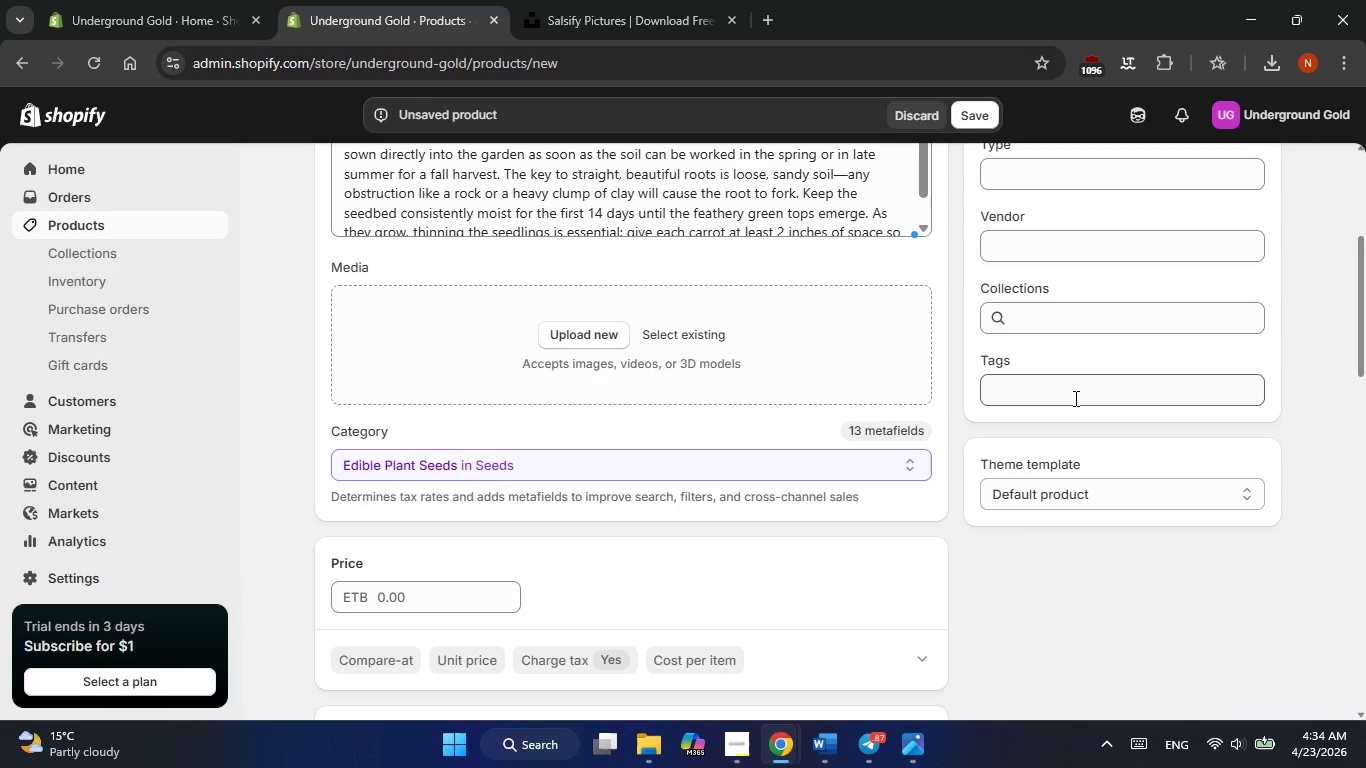 
left_click([1074, 398])
 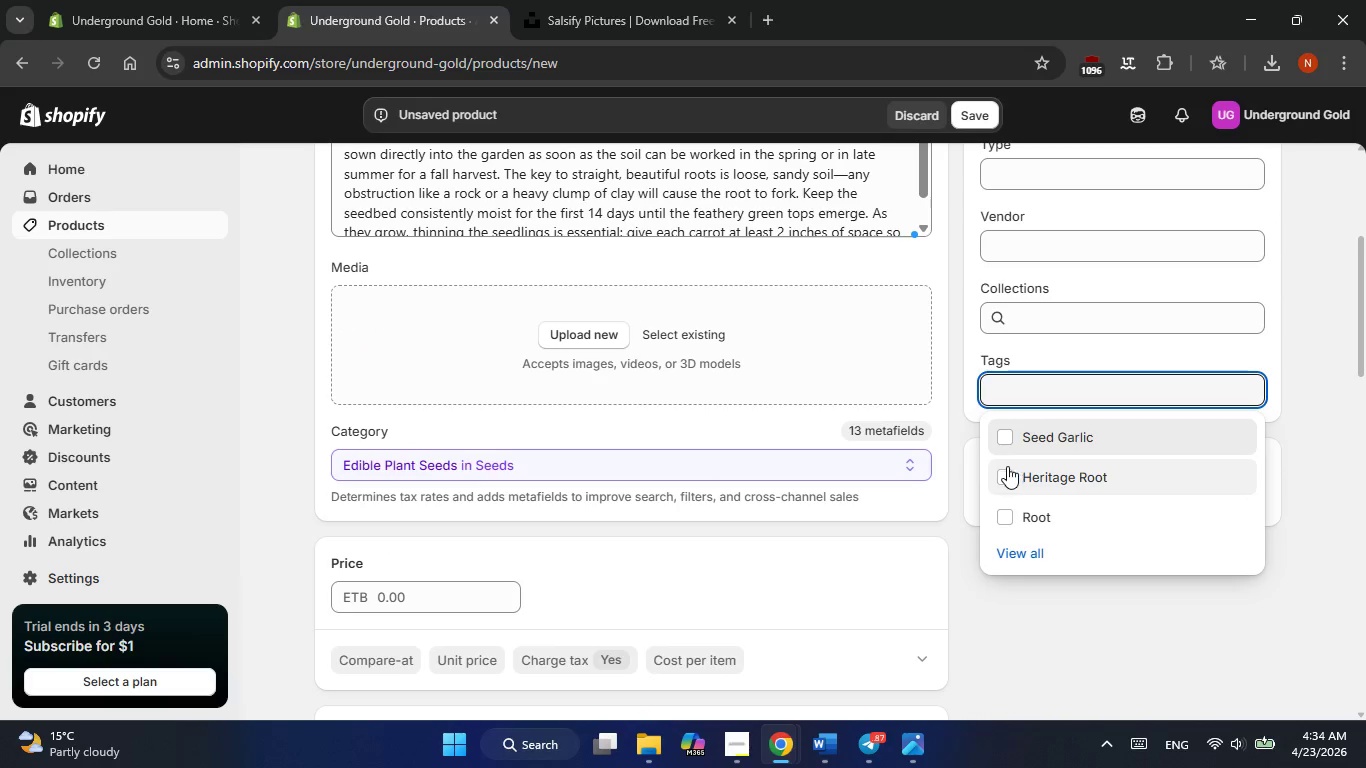 
left_click([1001, 478])
 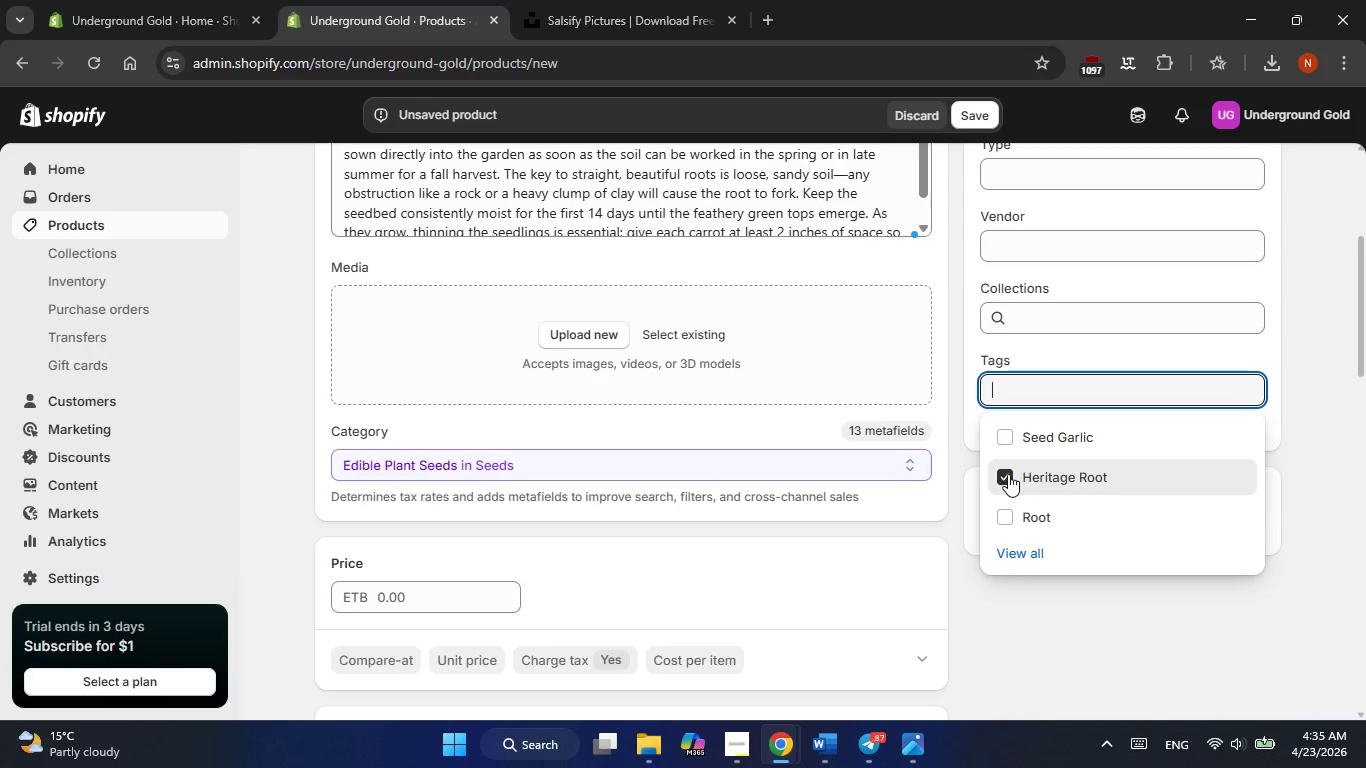 
wait(6.97)
 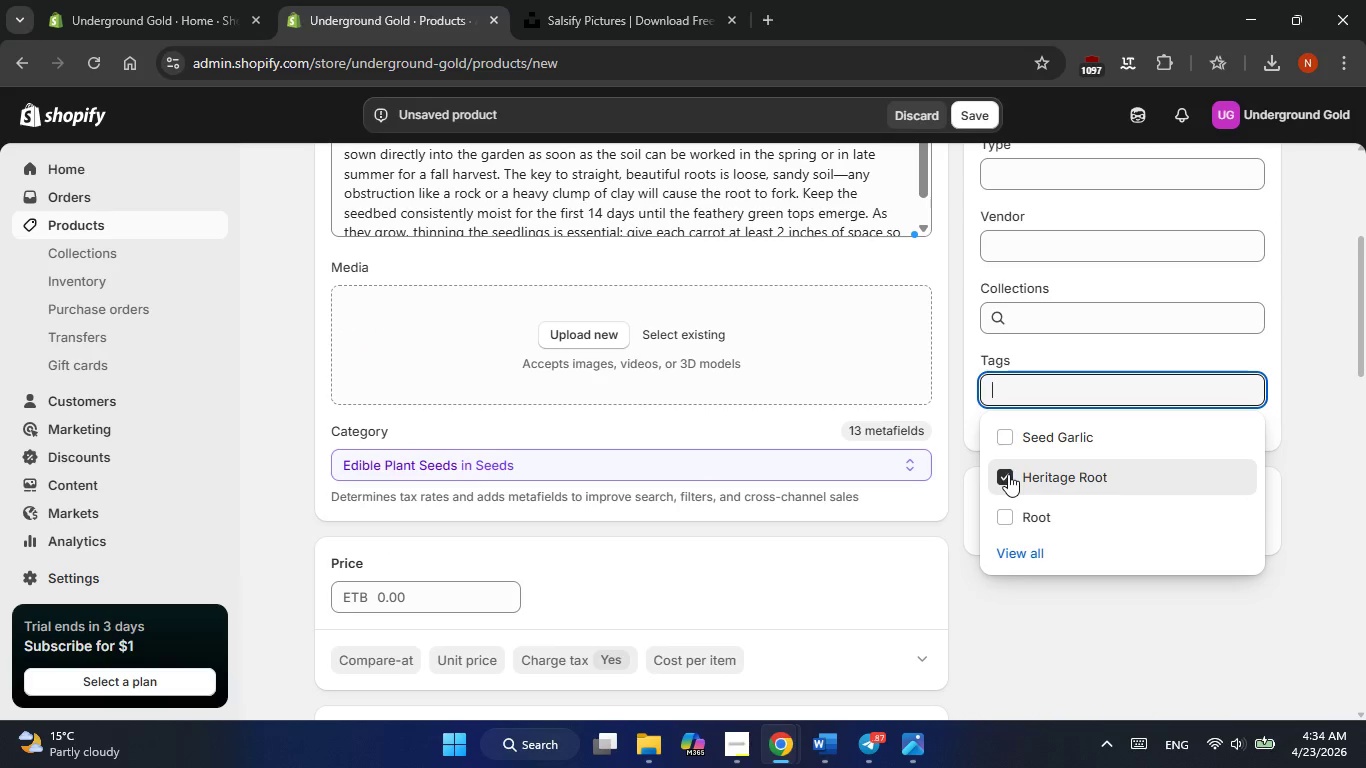 
left_click([1020, 591])
 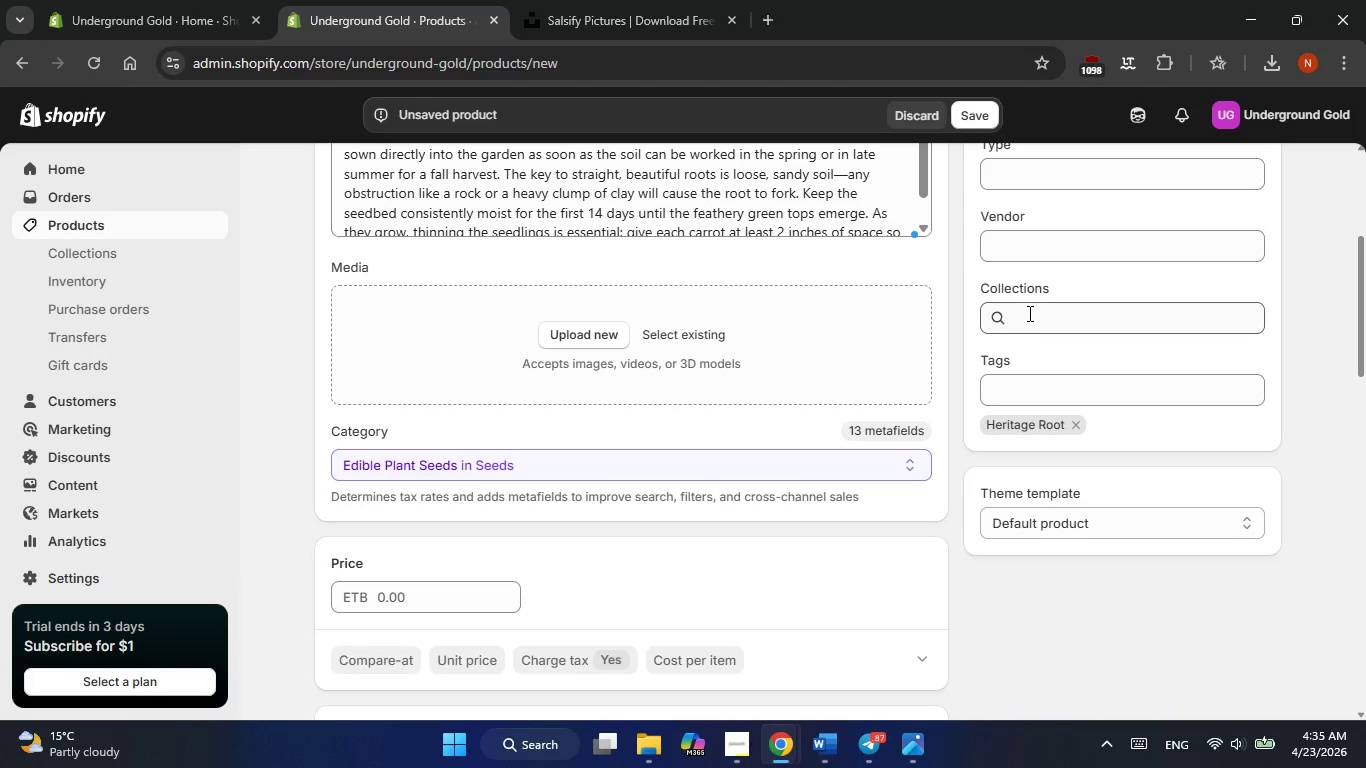 
wait(34.09)
 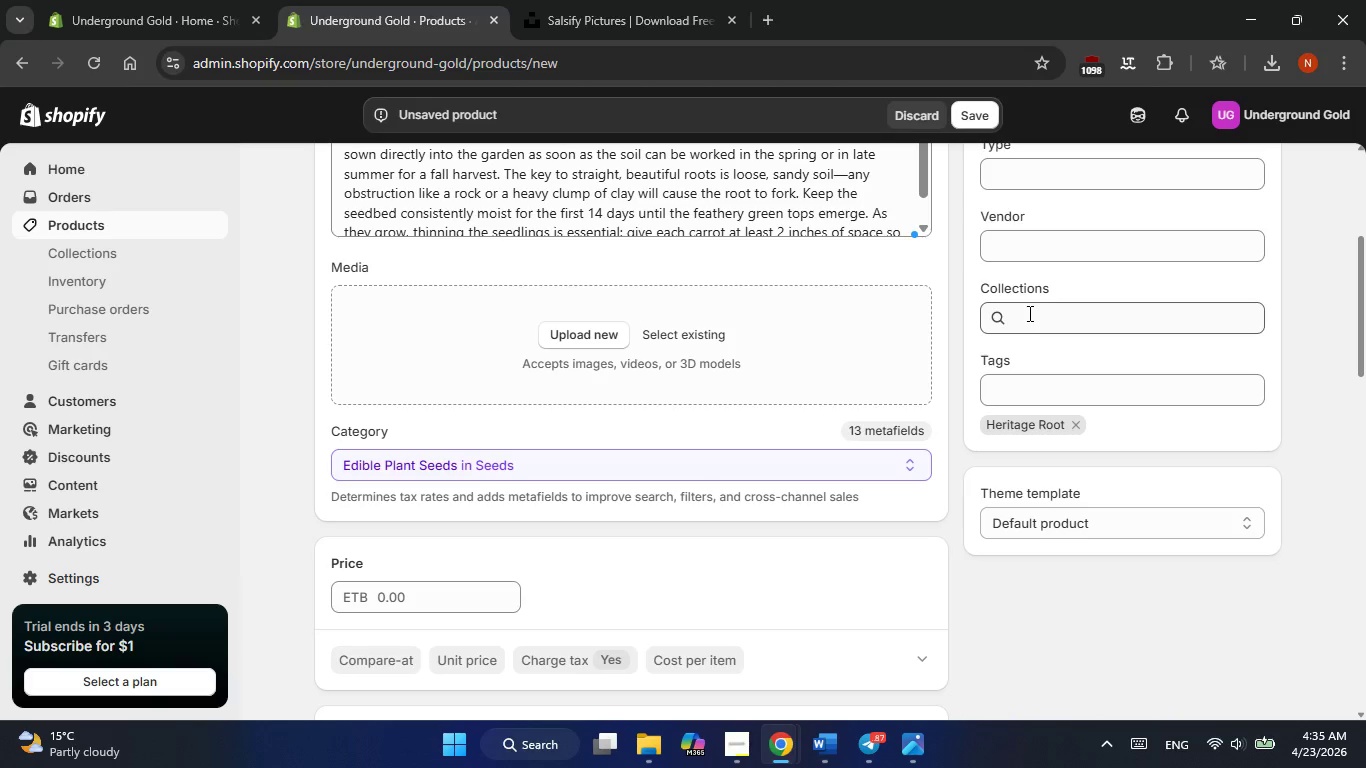 
scroll: coordinate [700, 343], scroll_direction: up, amount: 1.0
 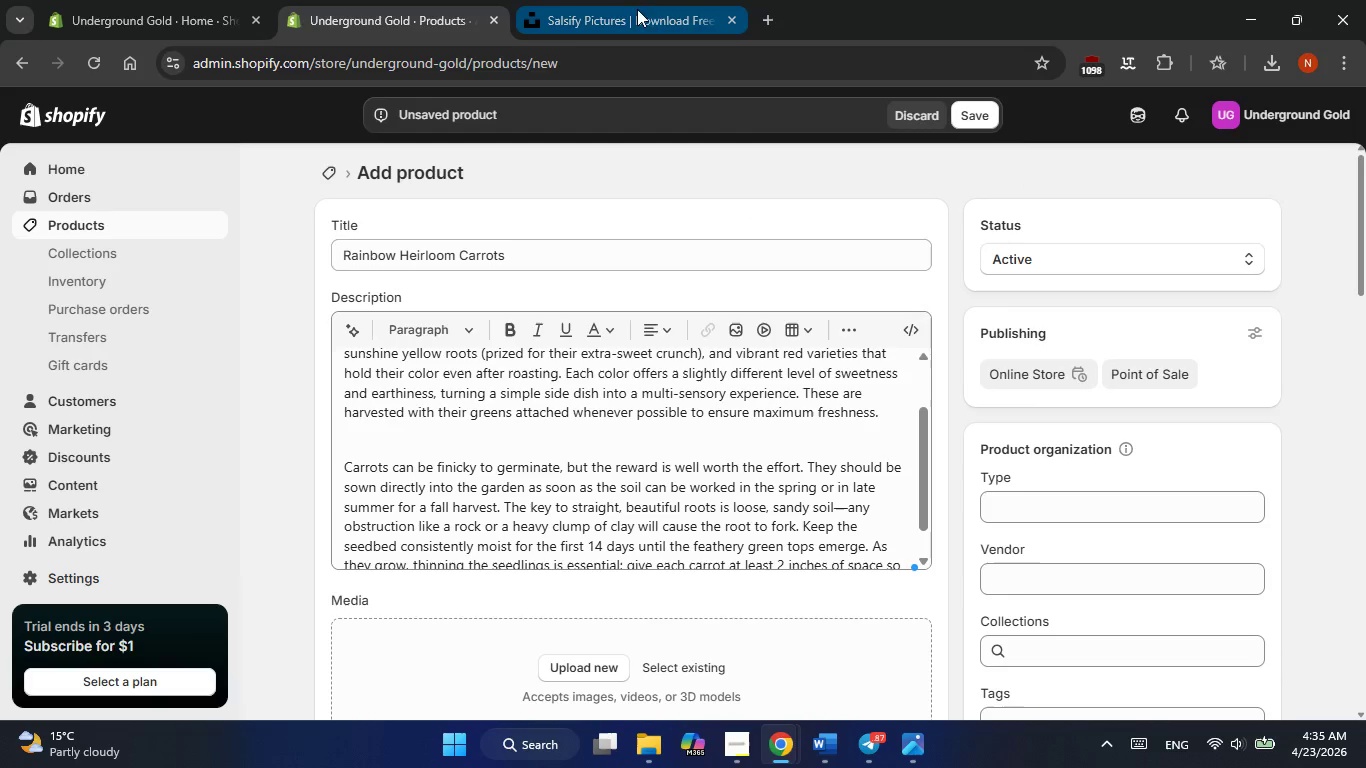 
left_click([634, 12])
 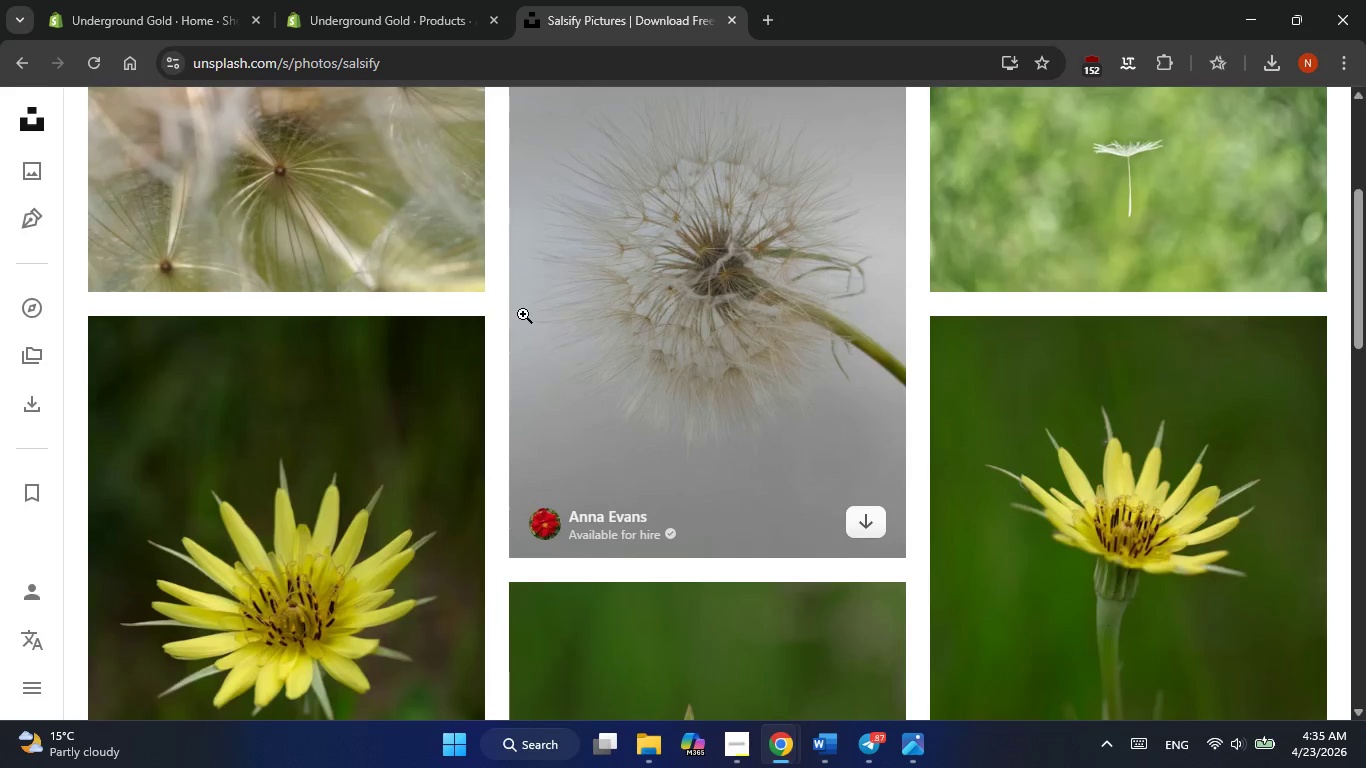 
scroll: coordinate [529, 415], scroll_direction: up, amount: 11.0
 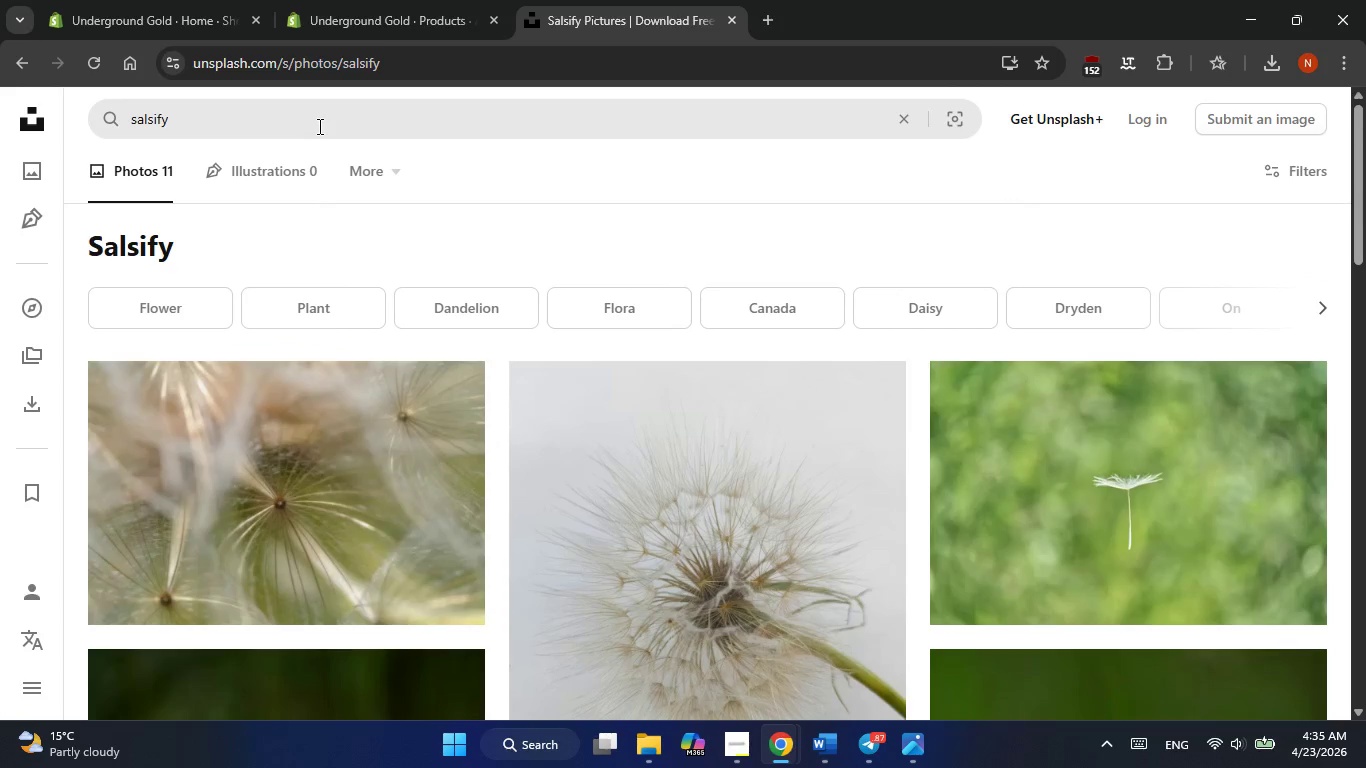 
double_click([318, 126])
 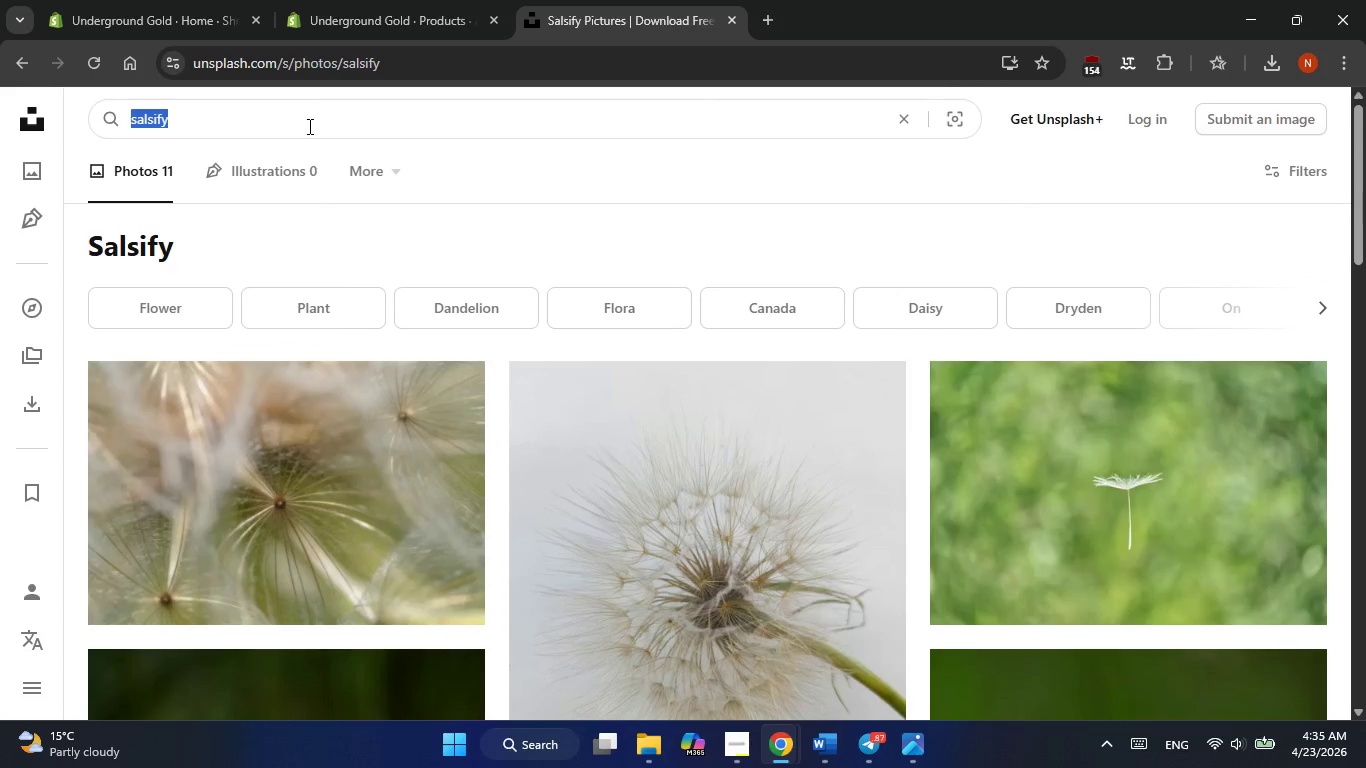 
type(RAINBOW CAROTS)
 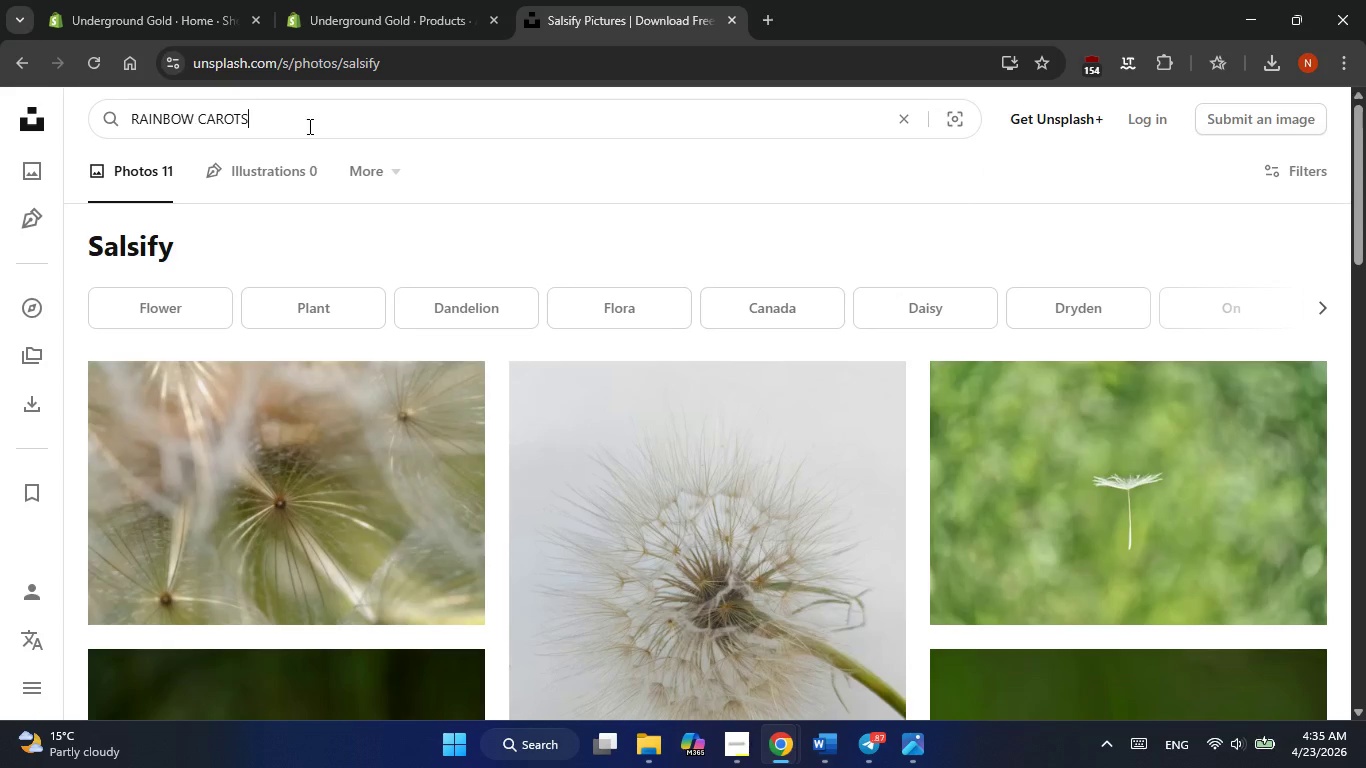 
key(Enter)
 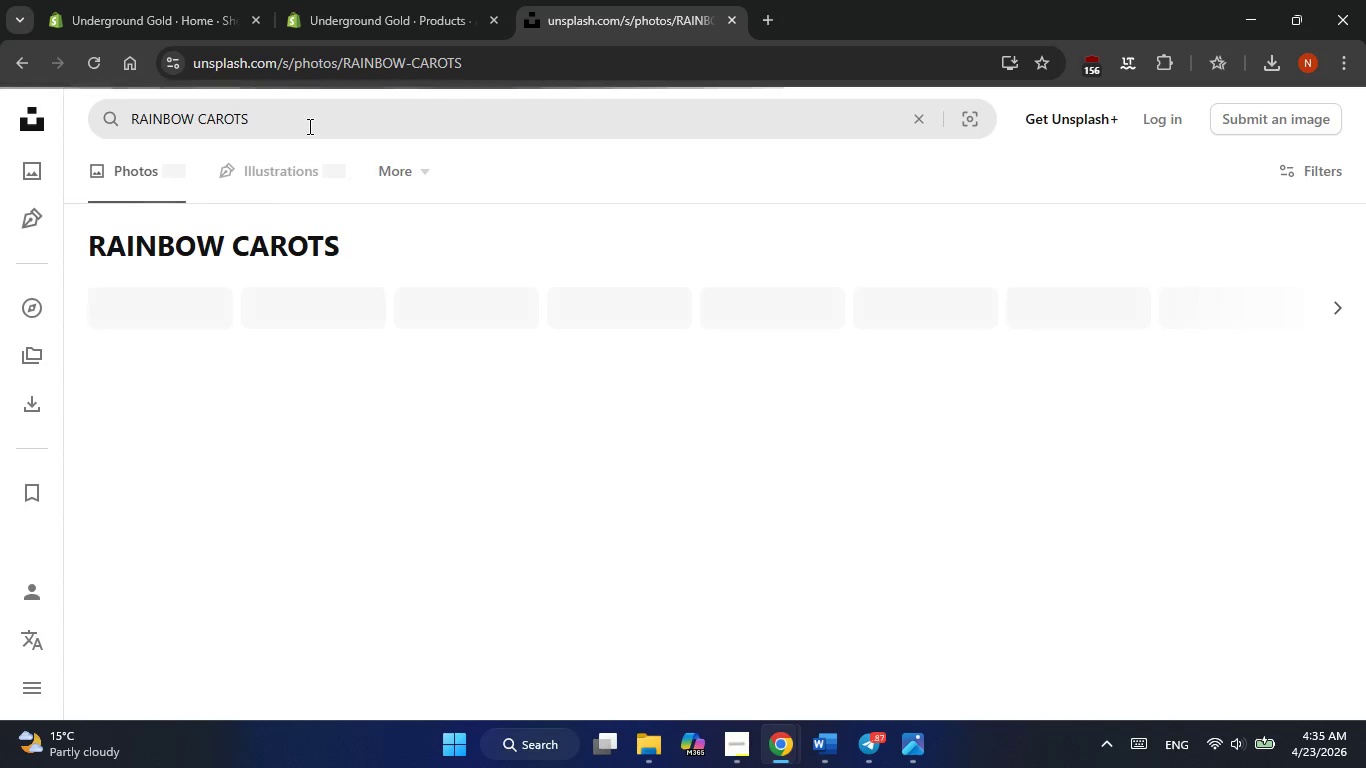 
key(CapsLock)
 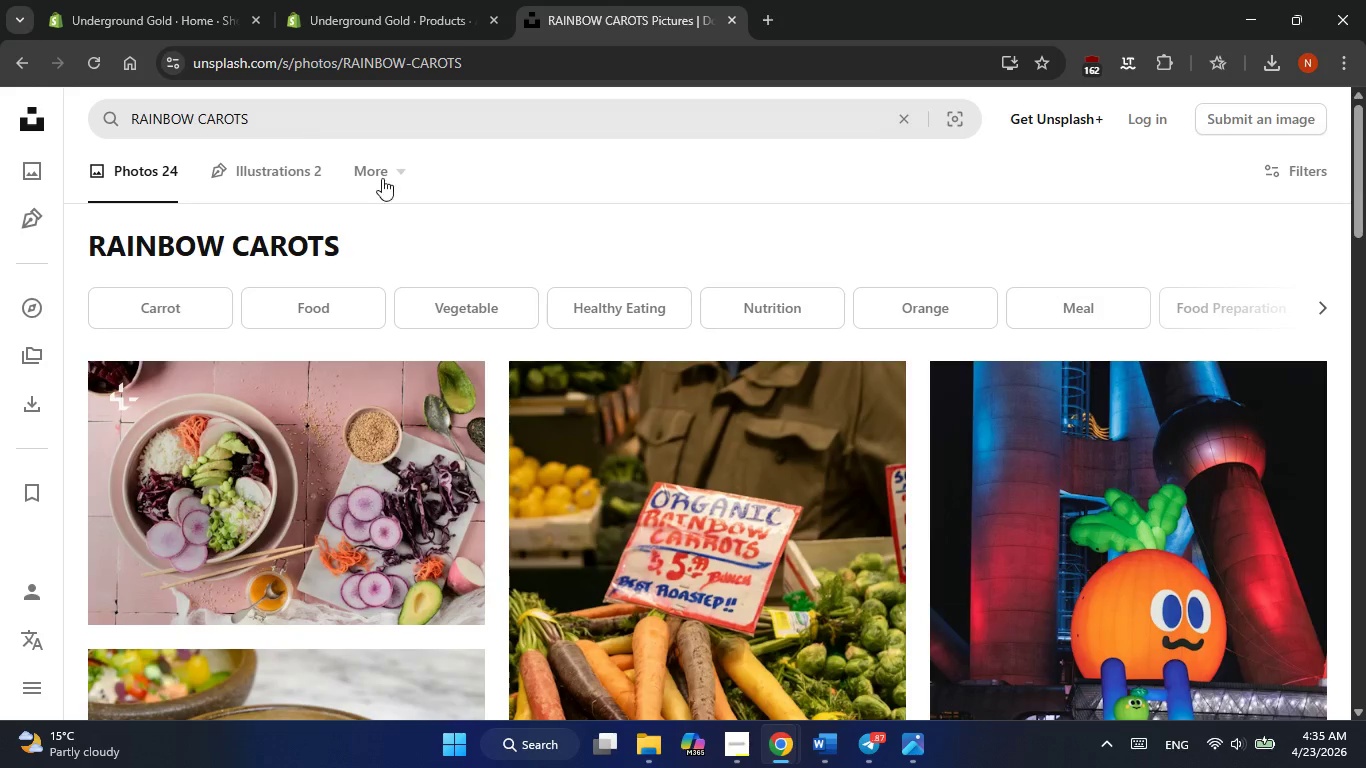 
scroll: coordinate [794, 612], scroll_direction: down, amount: 1.0
 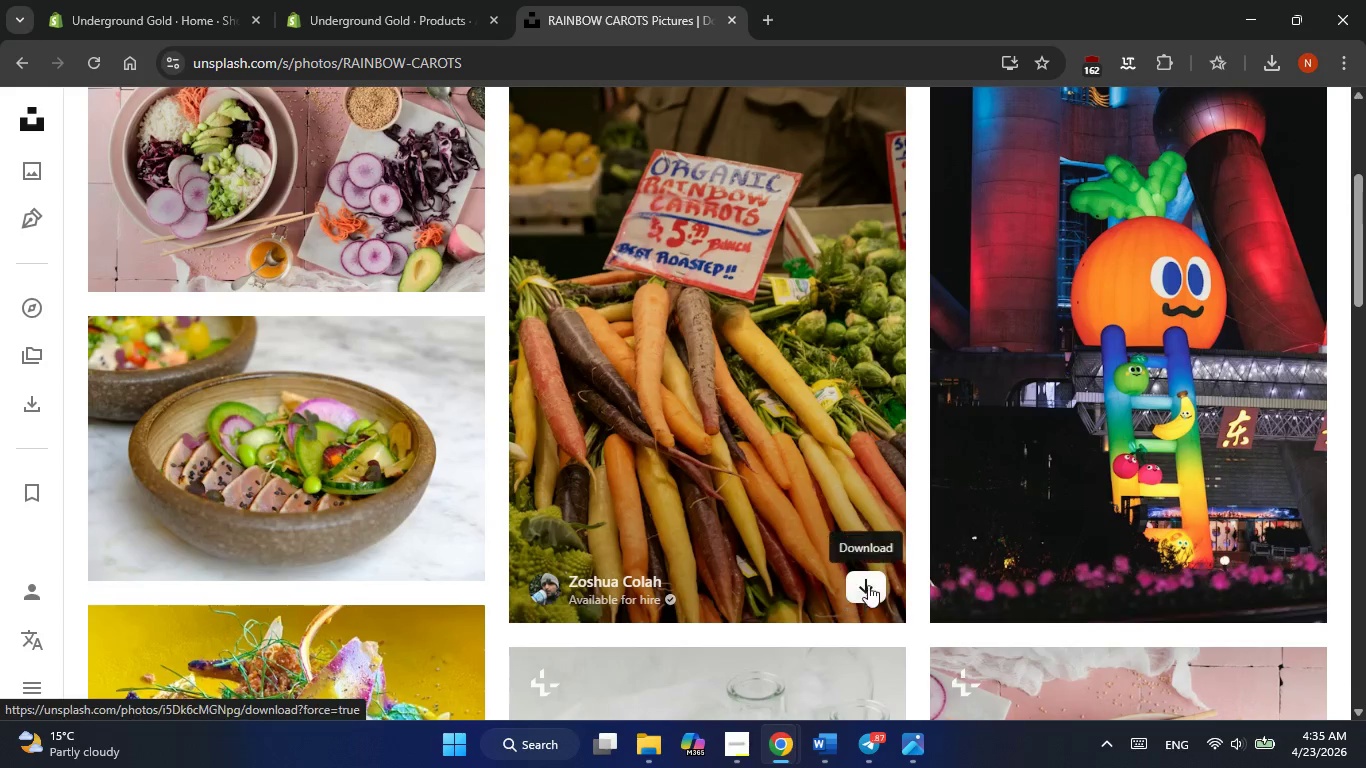 
left_click([873, 583])
 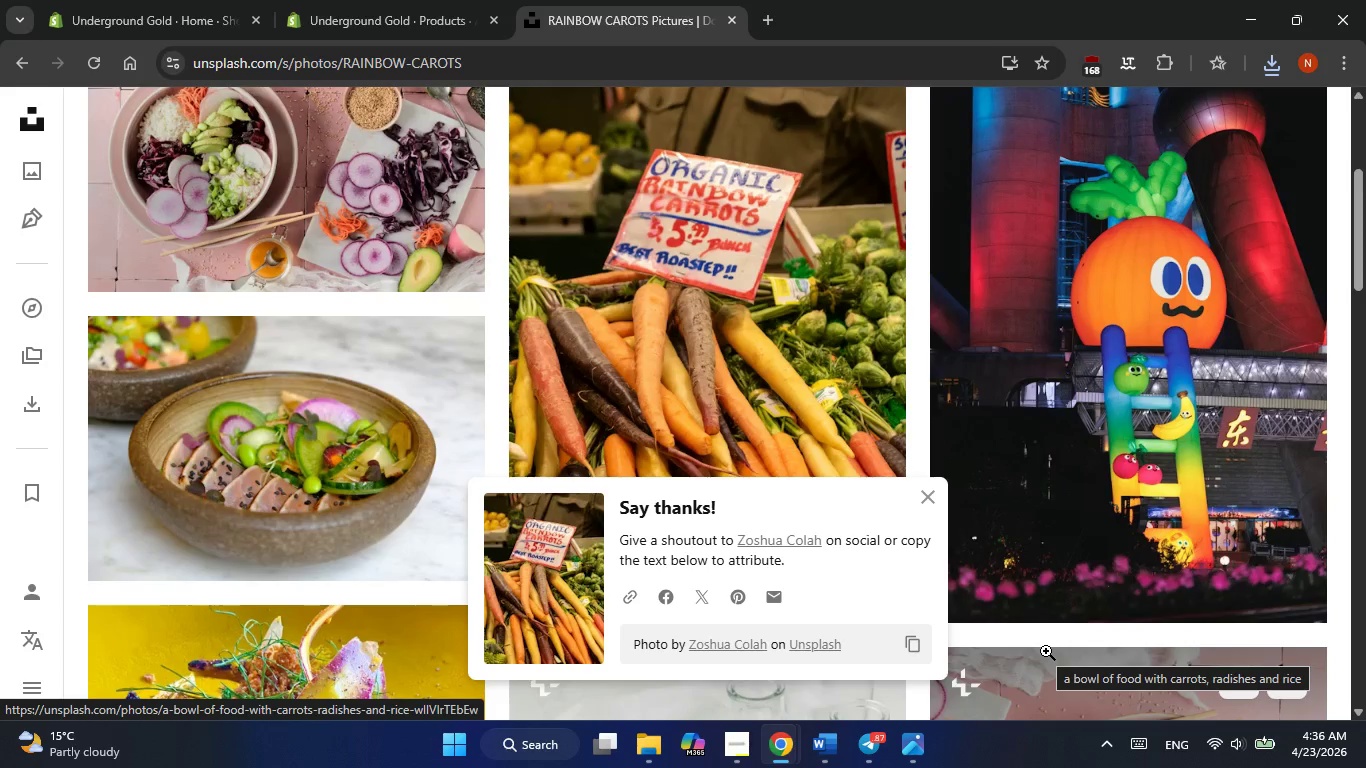 
wait(50.56)
 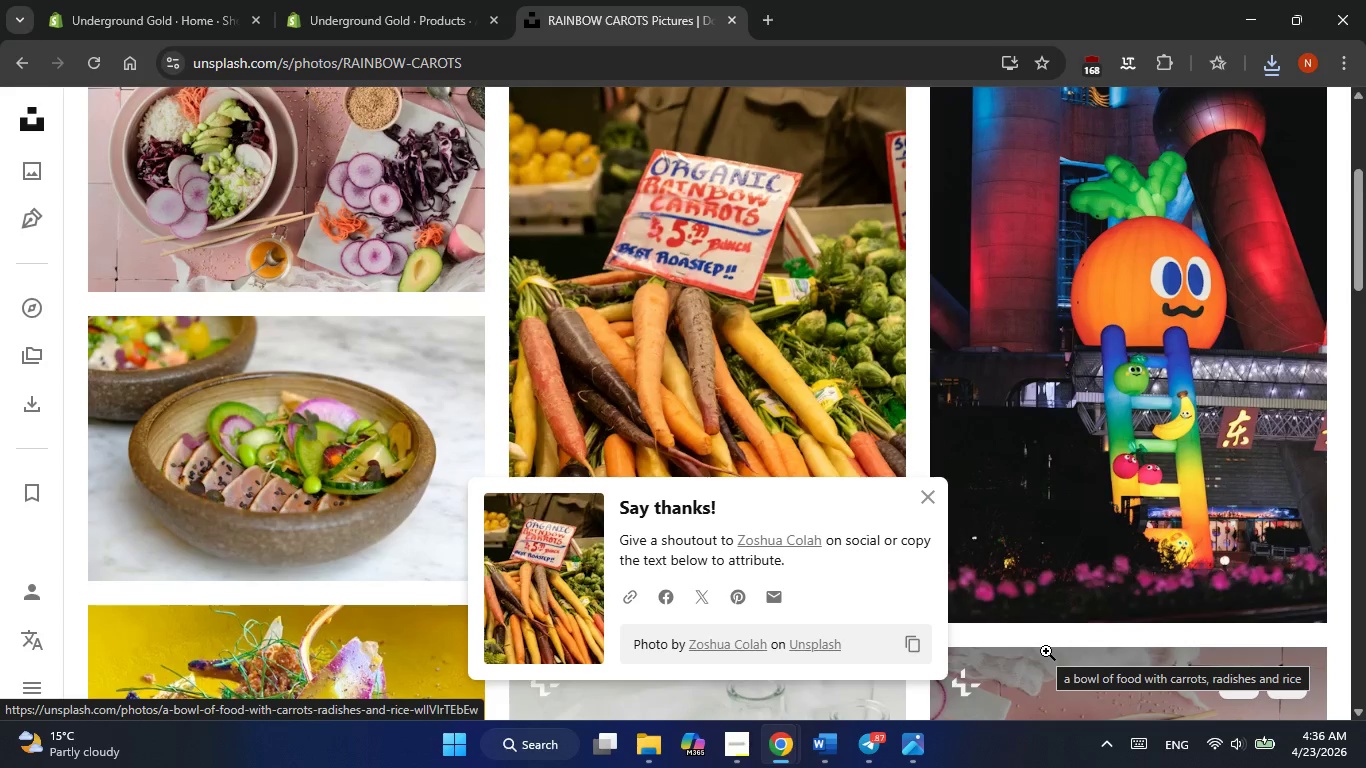 
left_click([934, 490])
 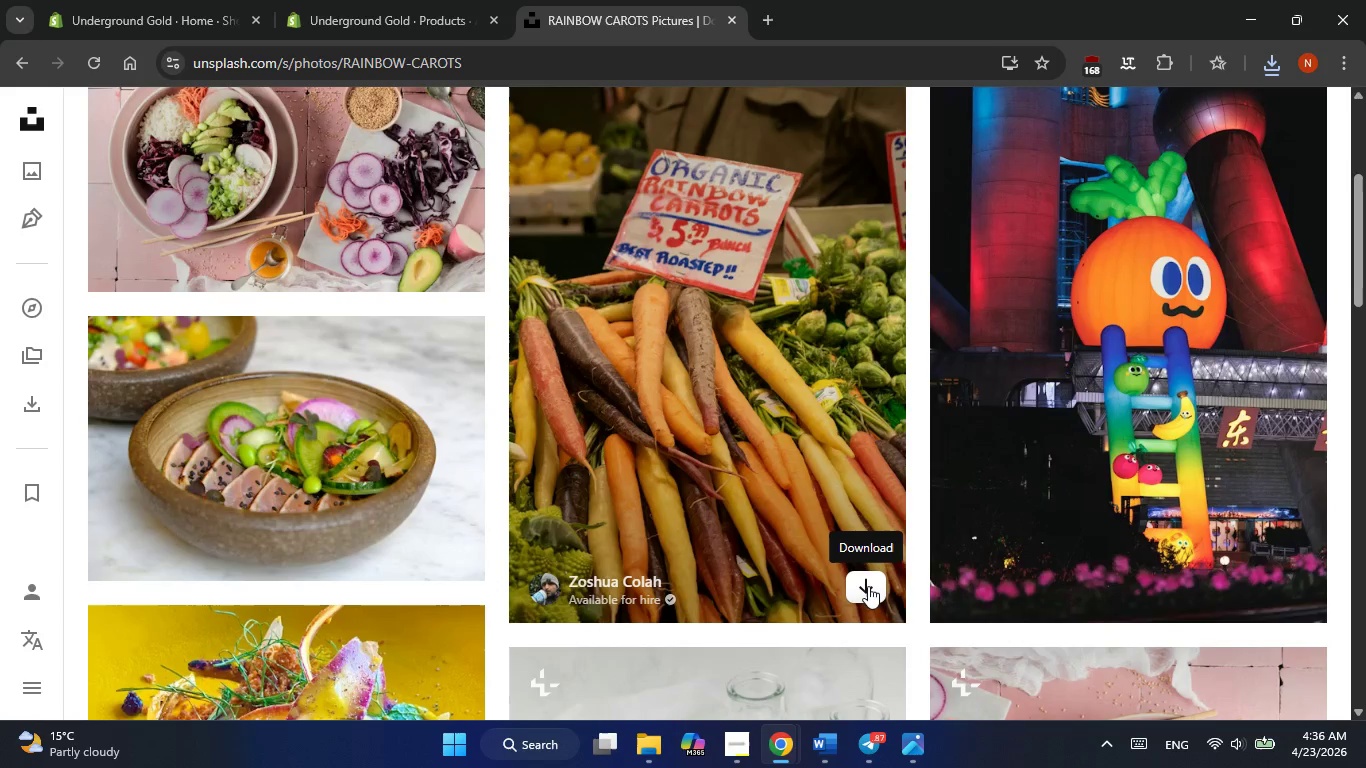 
left_click([872, 584])
 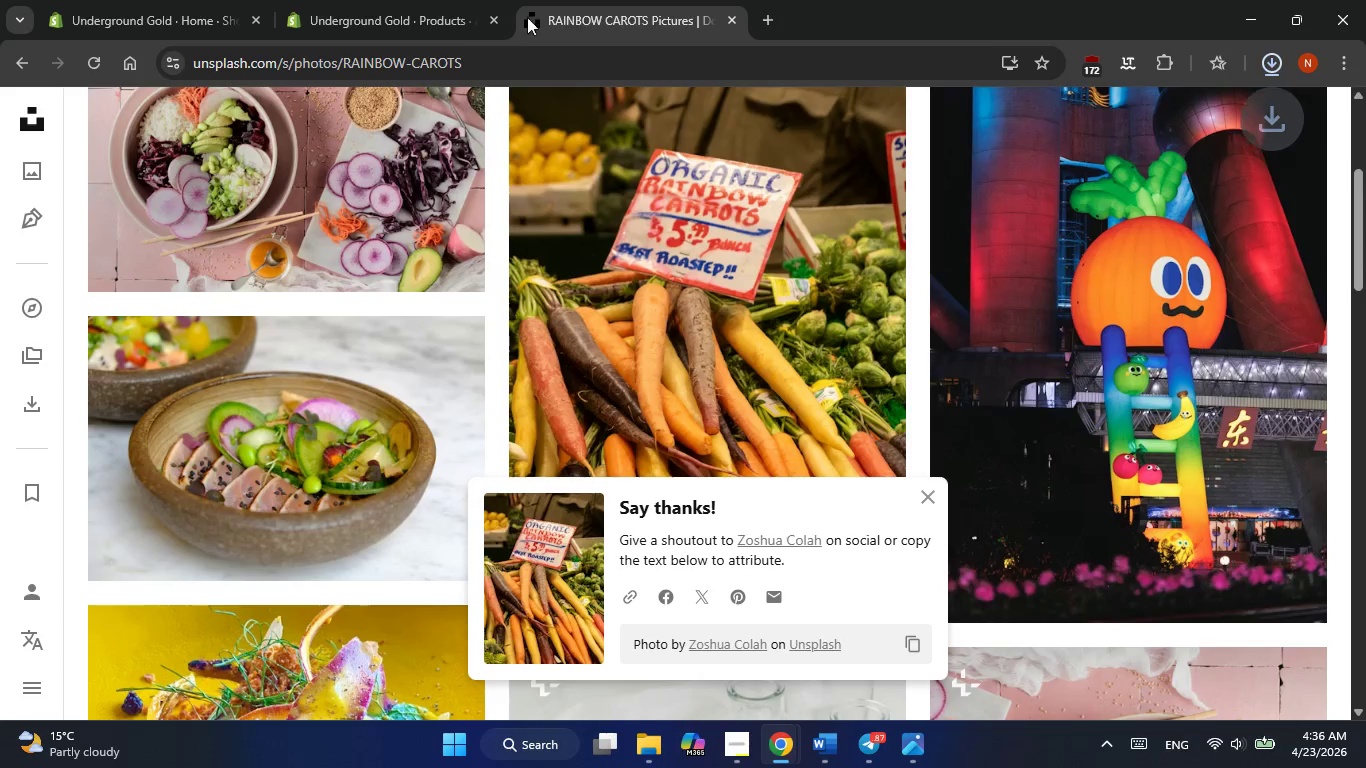 
left_click([424, 17])
 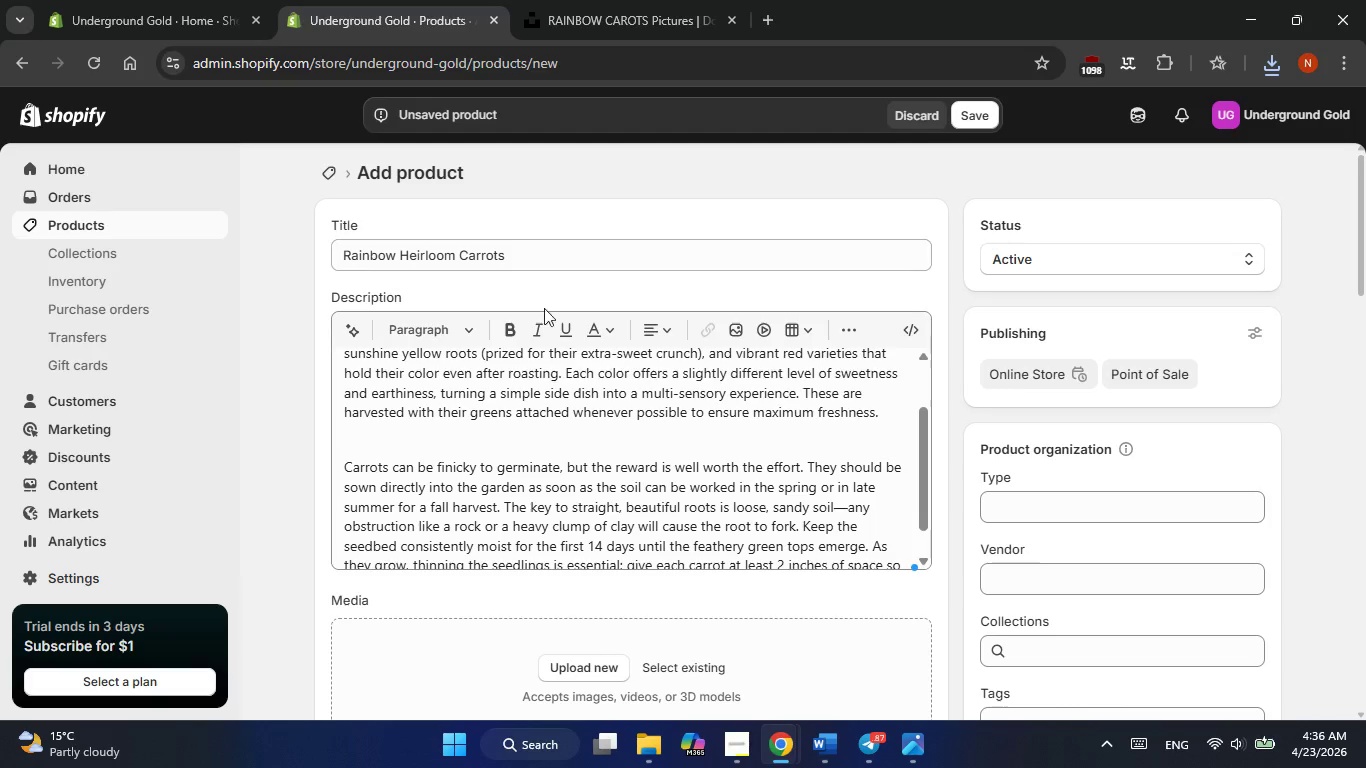 
scroll: coordinate [549, 372], scroll_direction: down, amount: 1.0
 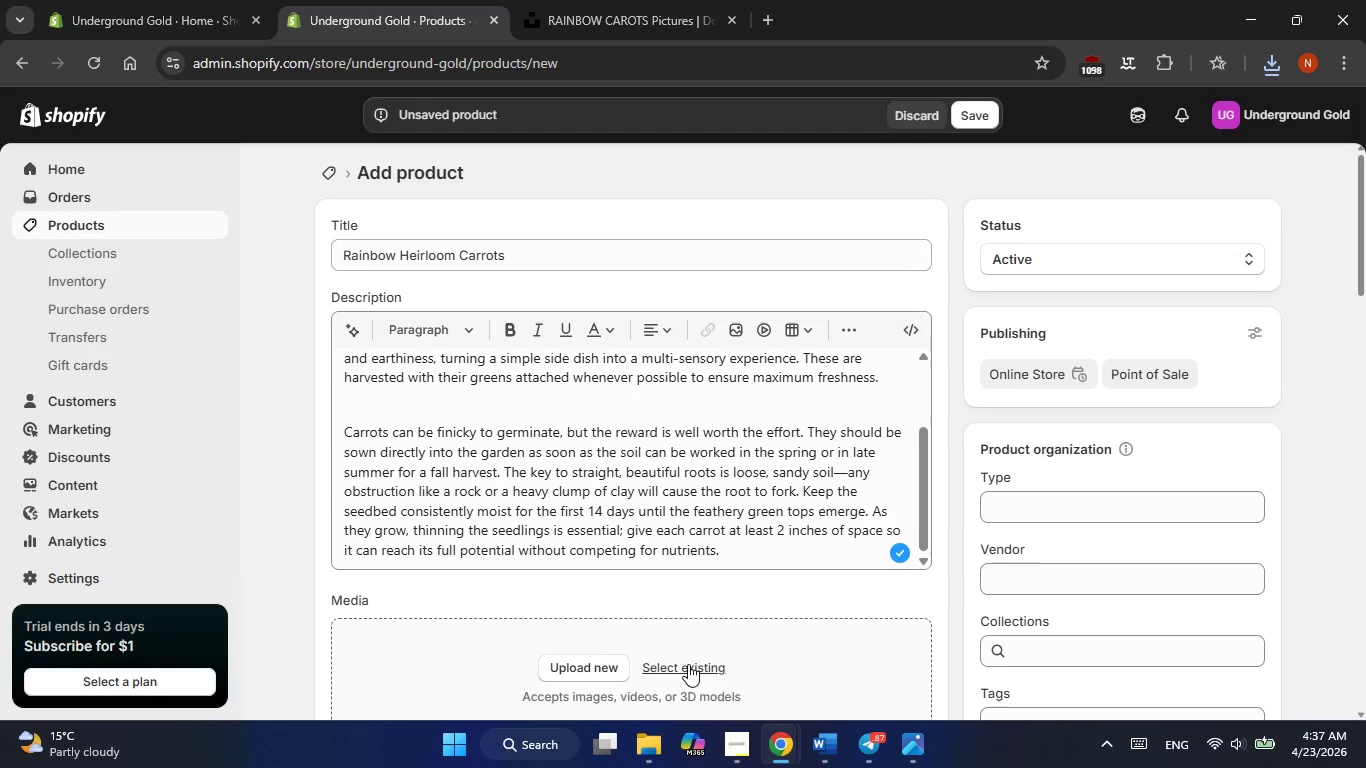 
wait(17.3)
 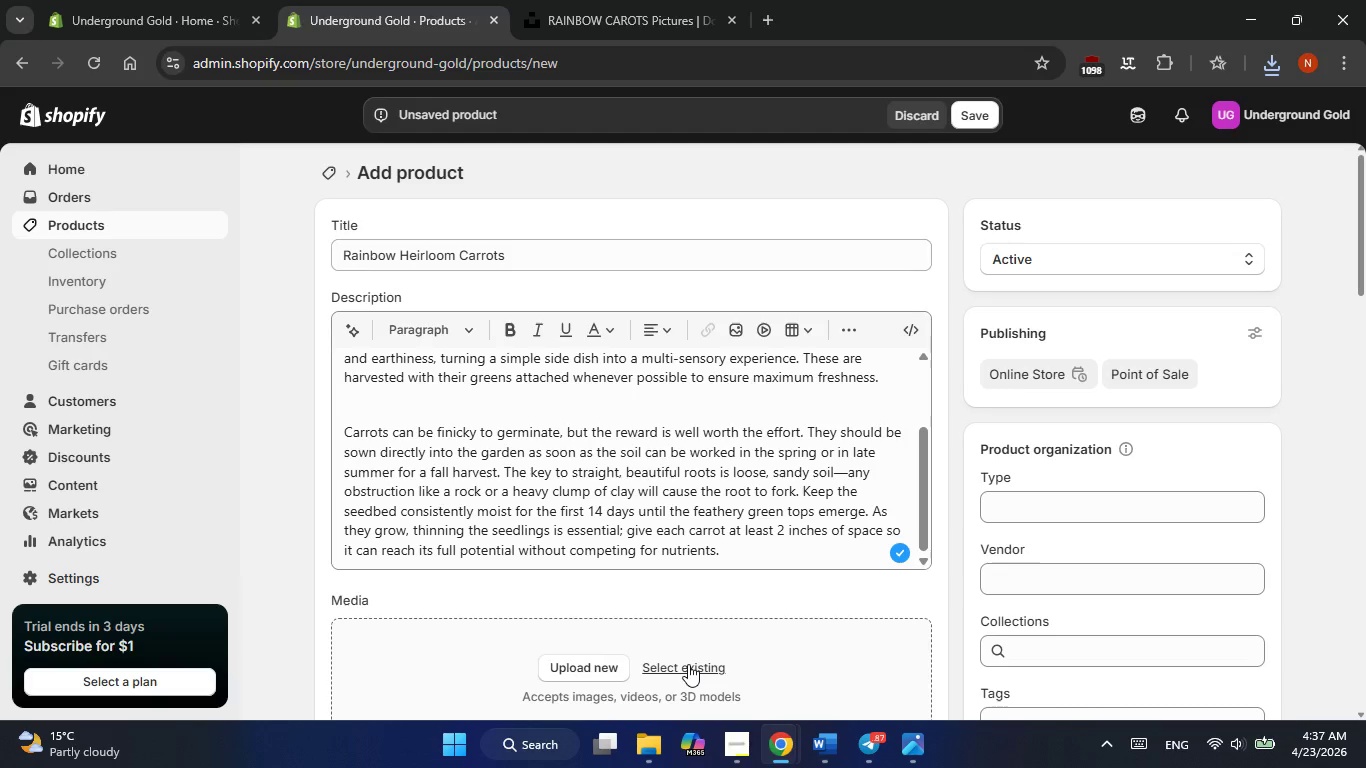 
scroll: coordinate [754, 616], scroll_direction: down, amount: 2.0
 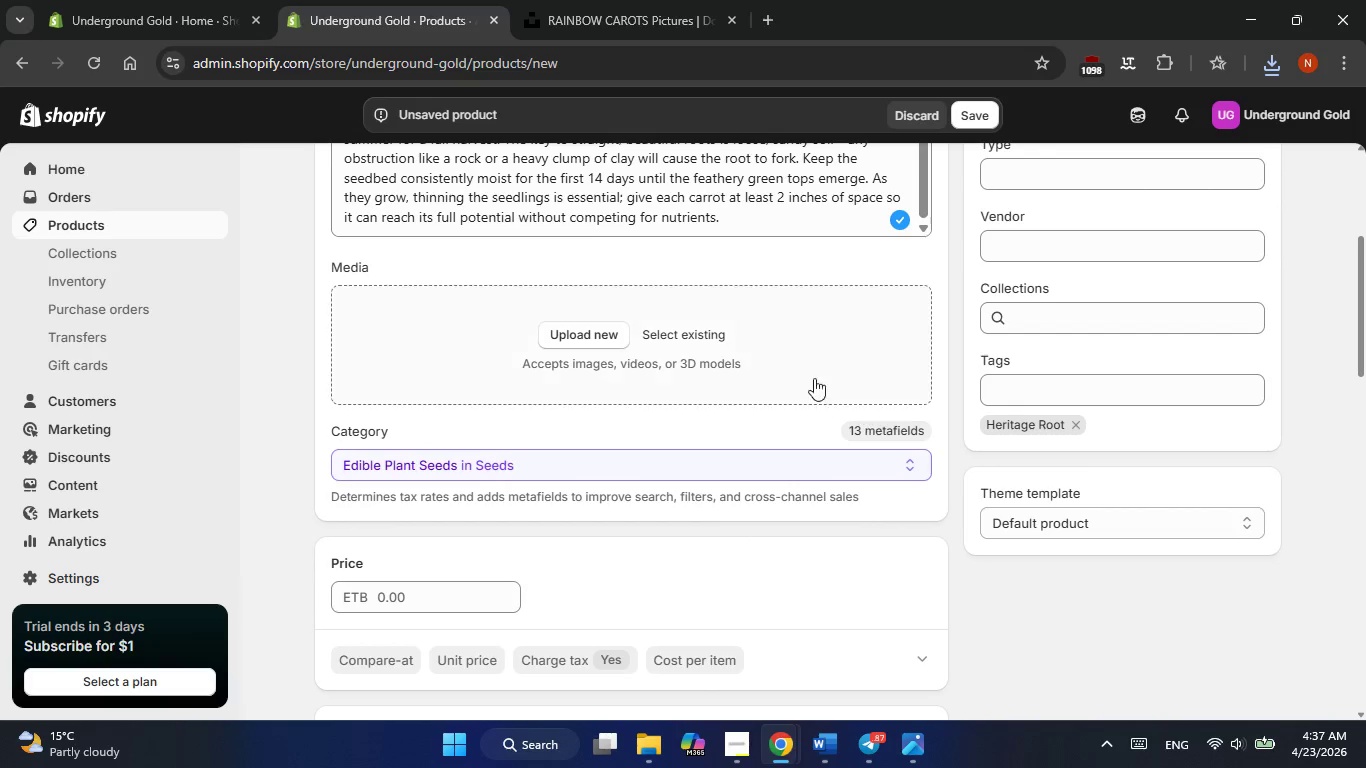 
left_click([737, 205])
 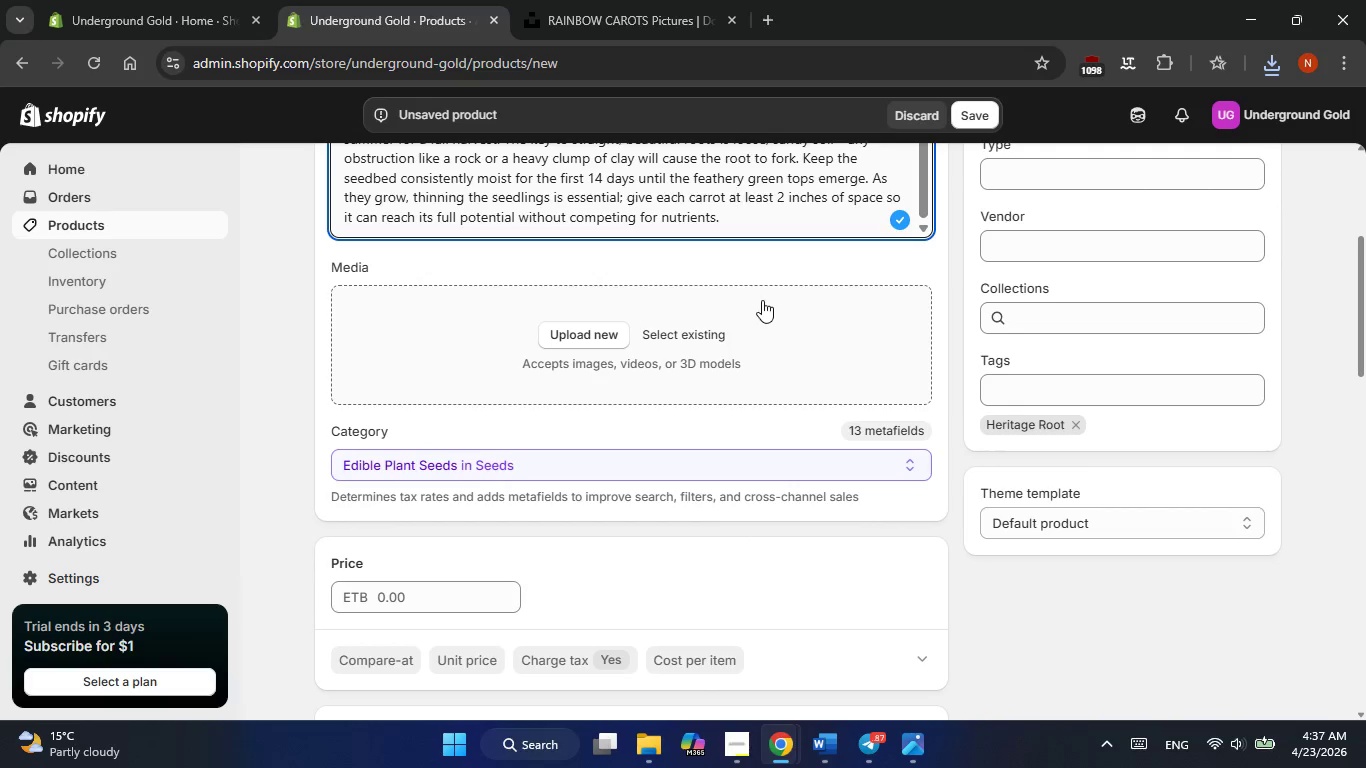 
left_click([762, 300])
 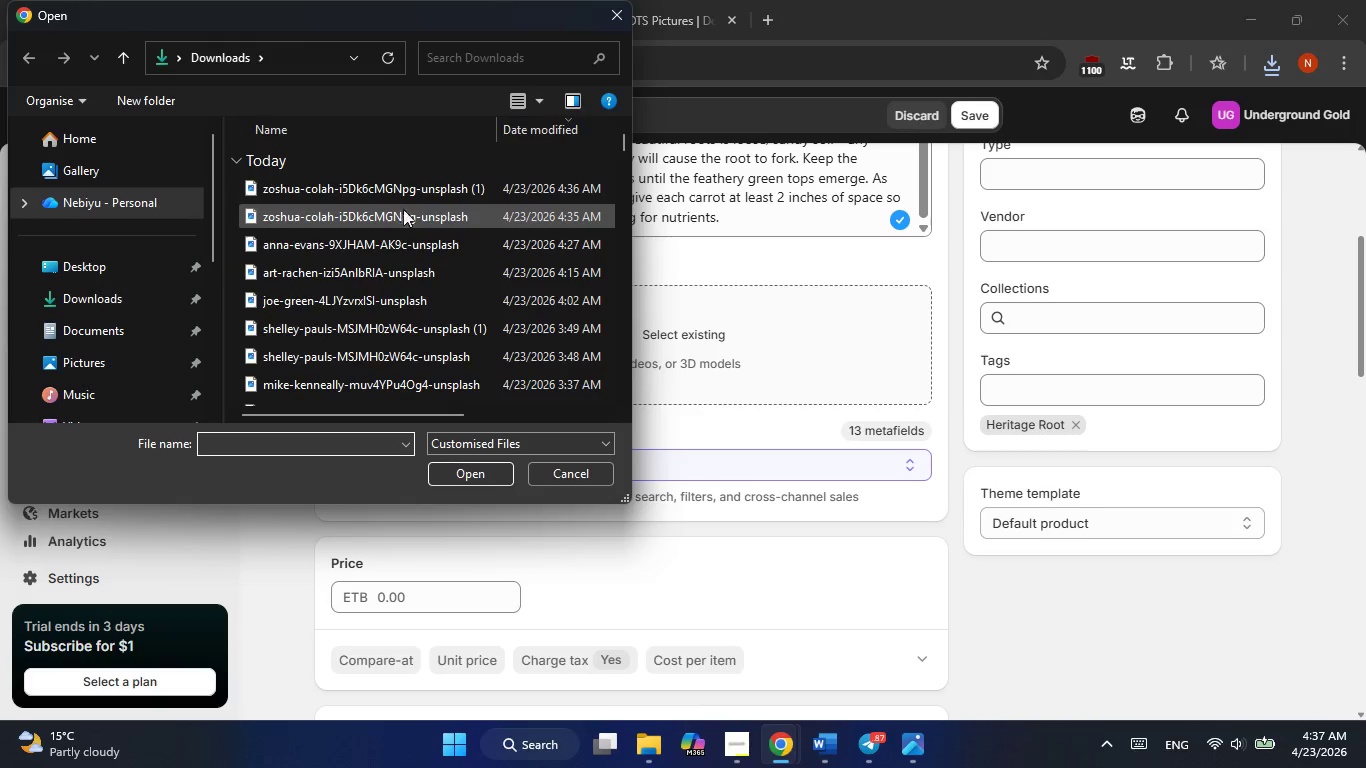 
double_click([425, 190])
 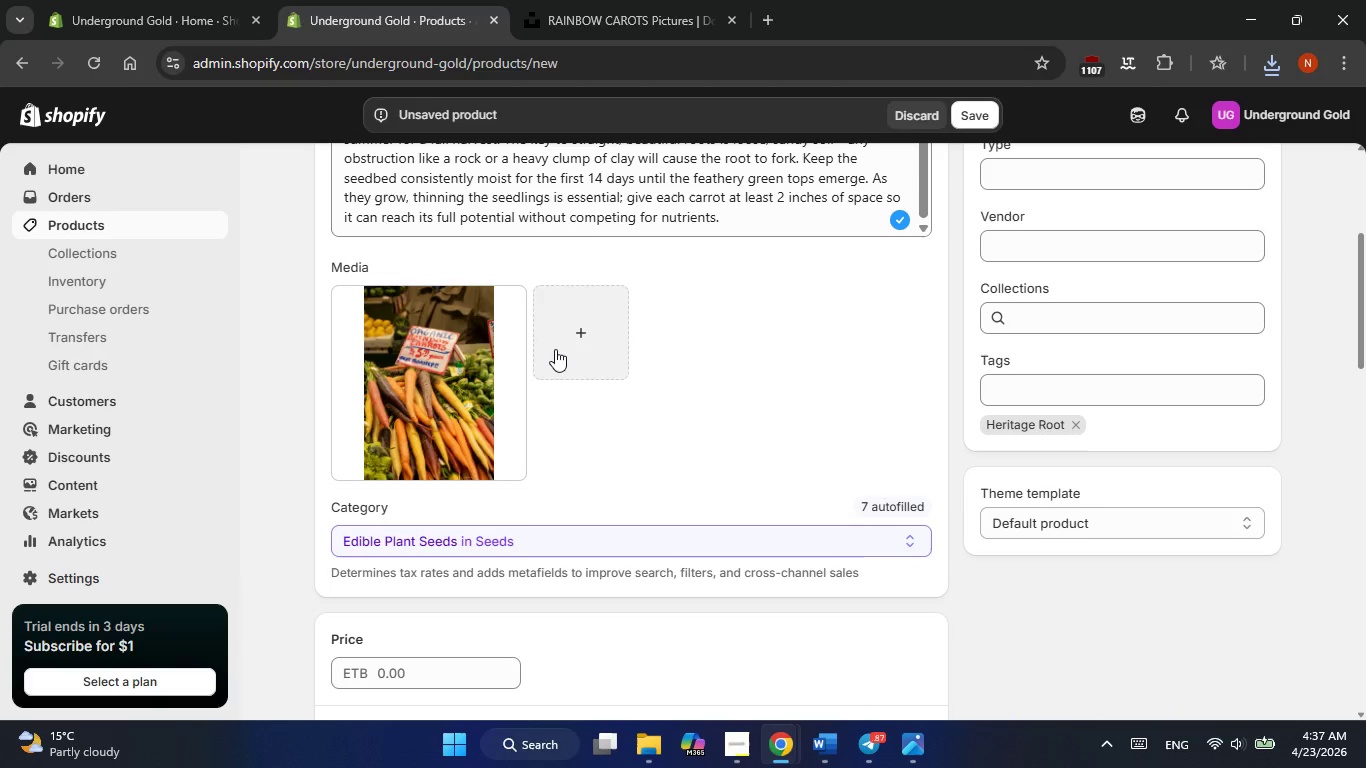 
wait(36.14)
 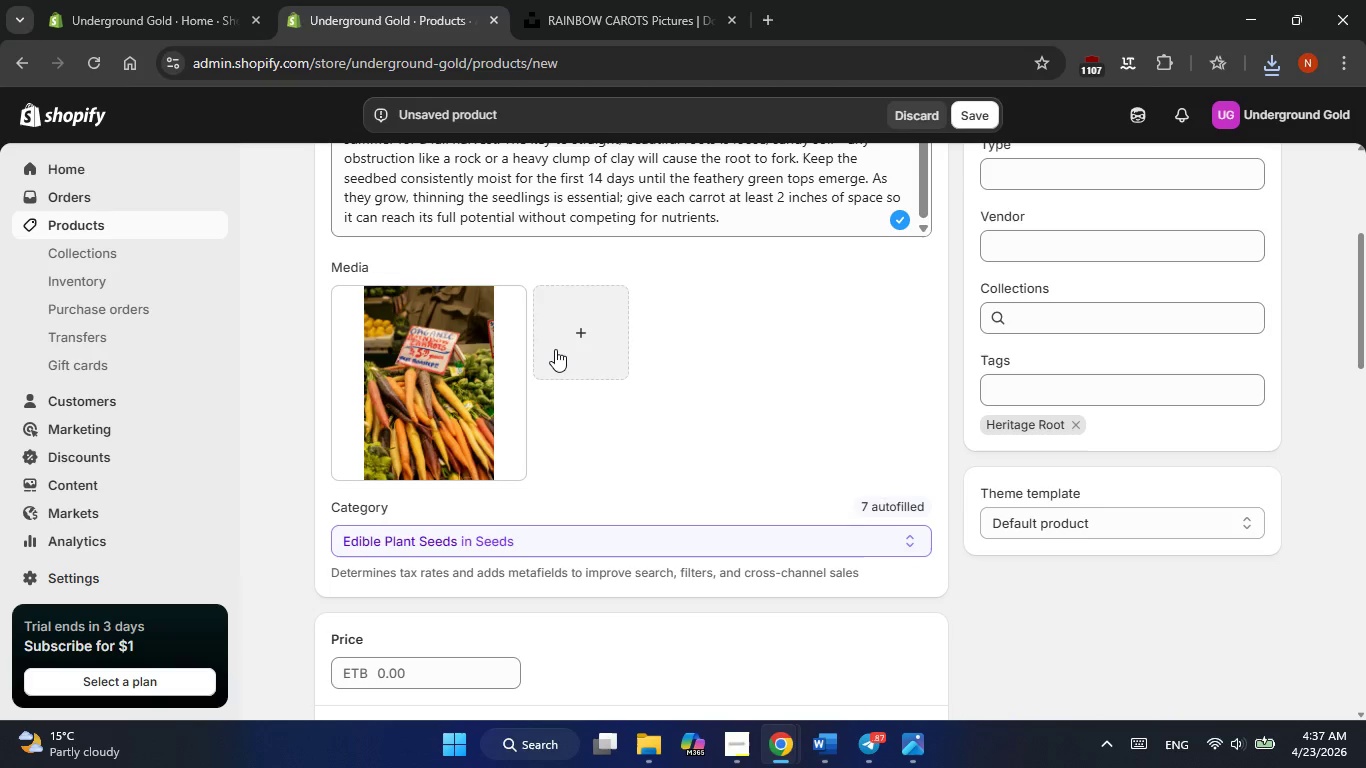 
left_click([418, 400])
 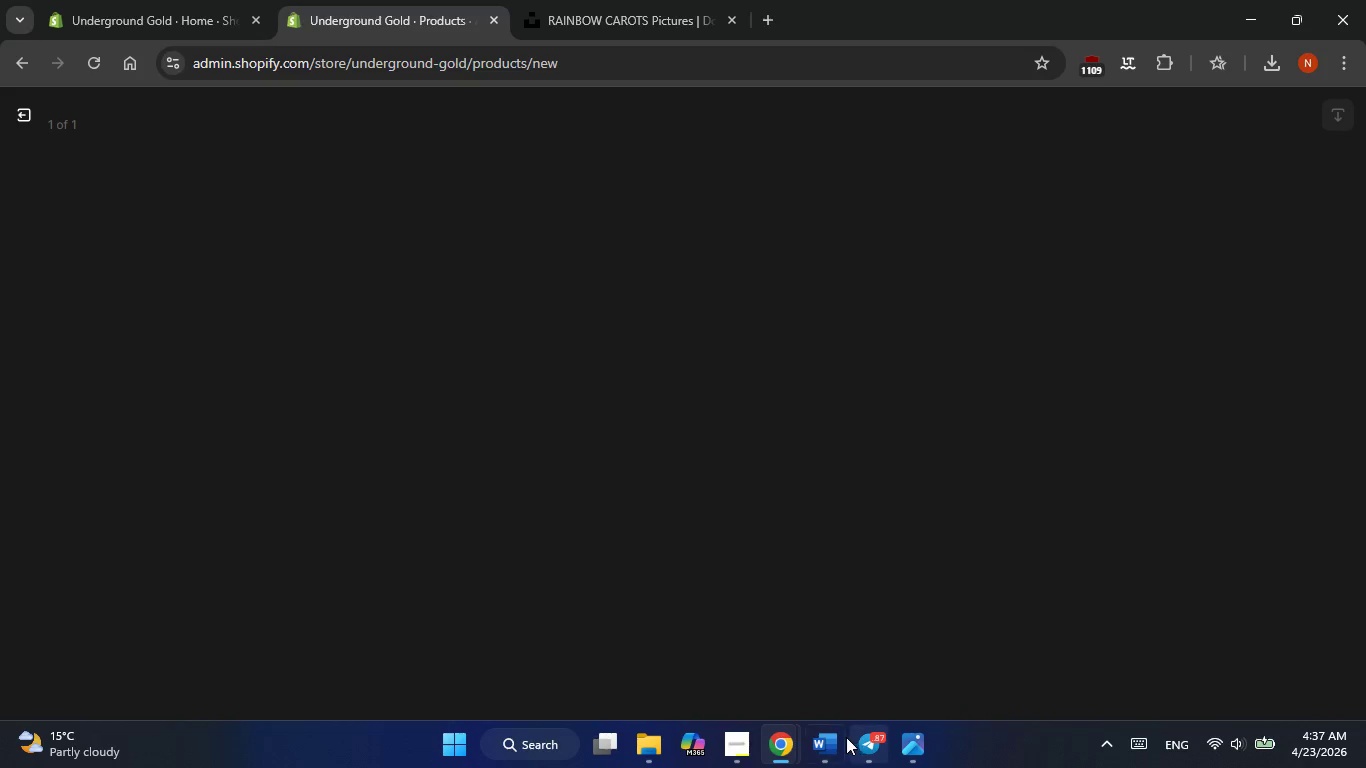 
left_click([825, 737])
 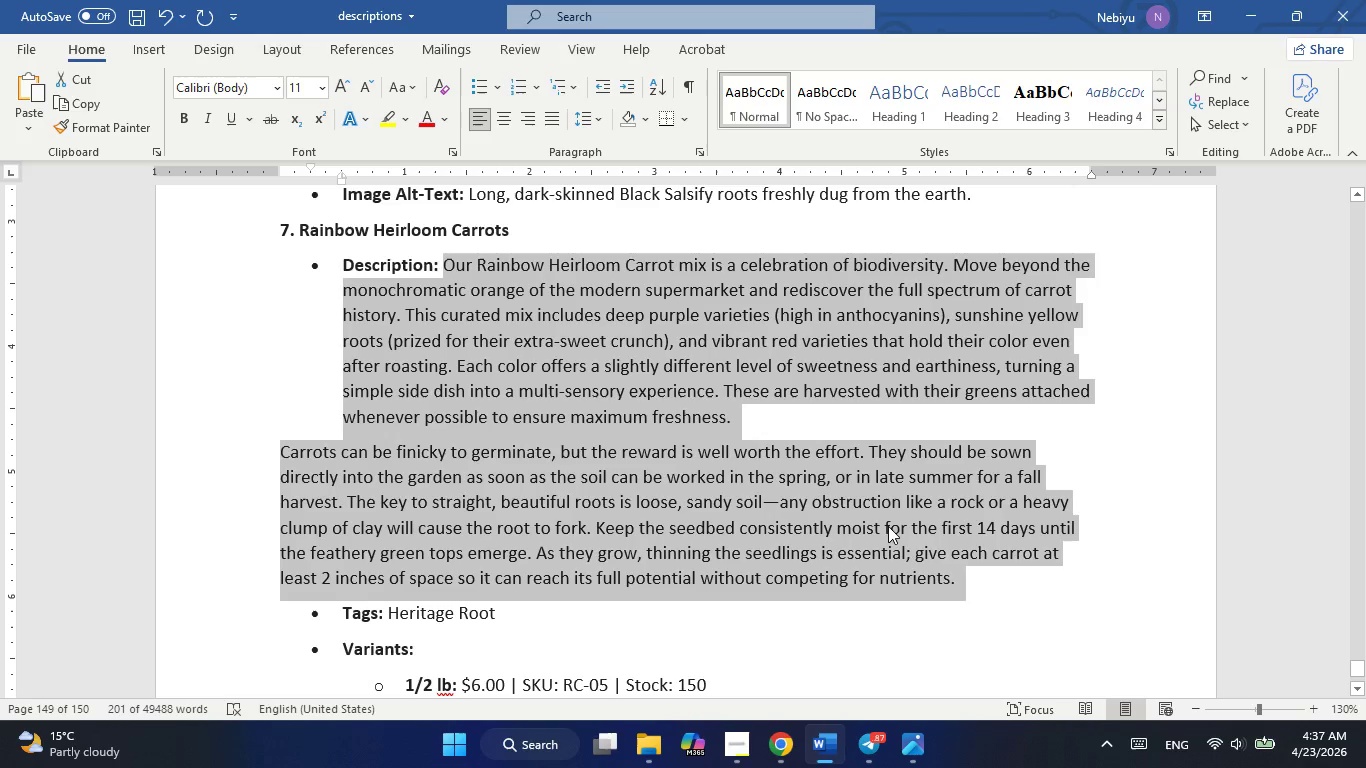 
scroll: coordinate [891, 505], scroll_direction: down, amount: 3.0
 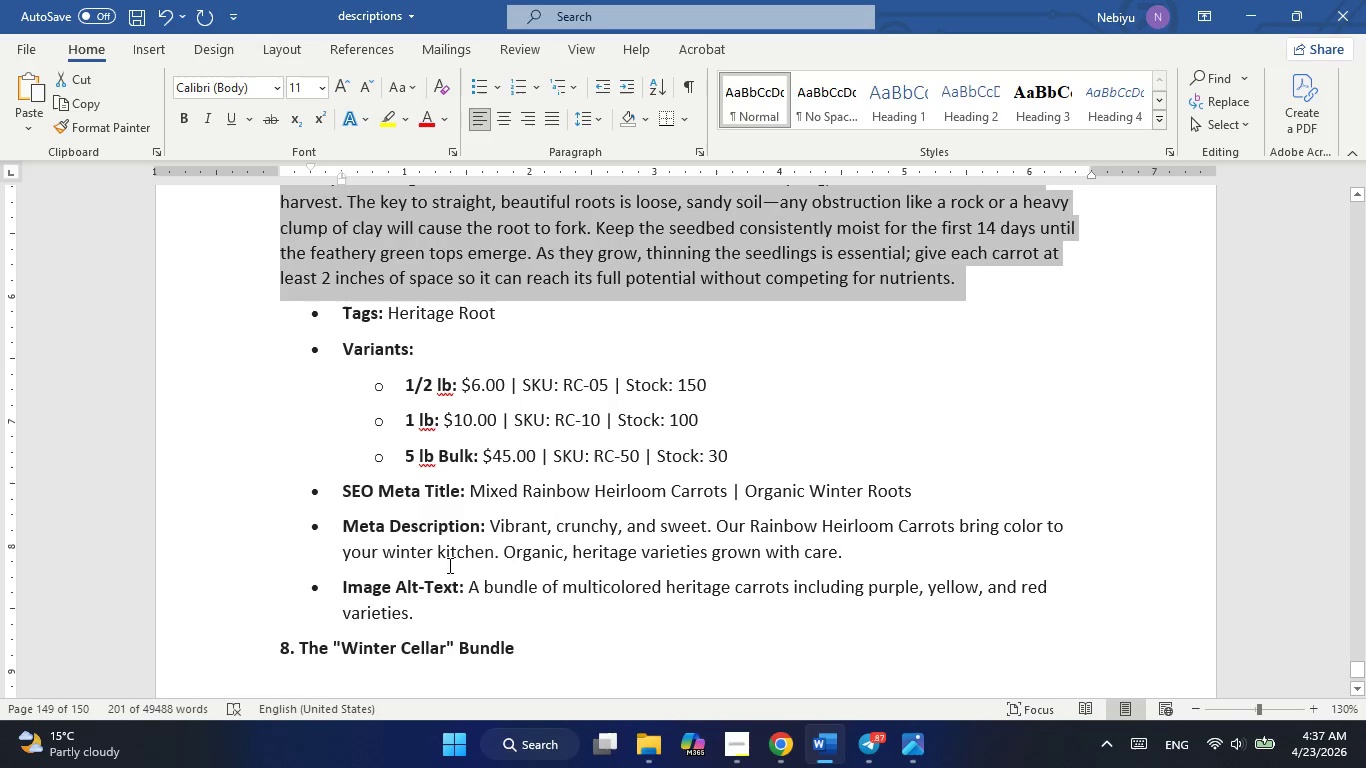 
left_click_drag(start_coordinate=[473, 586], to_coordinate=[475, 605])
 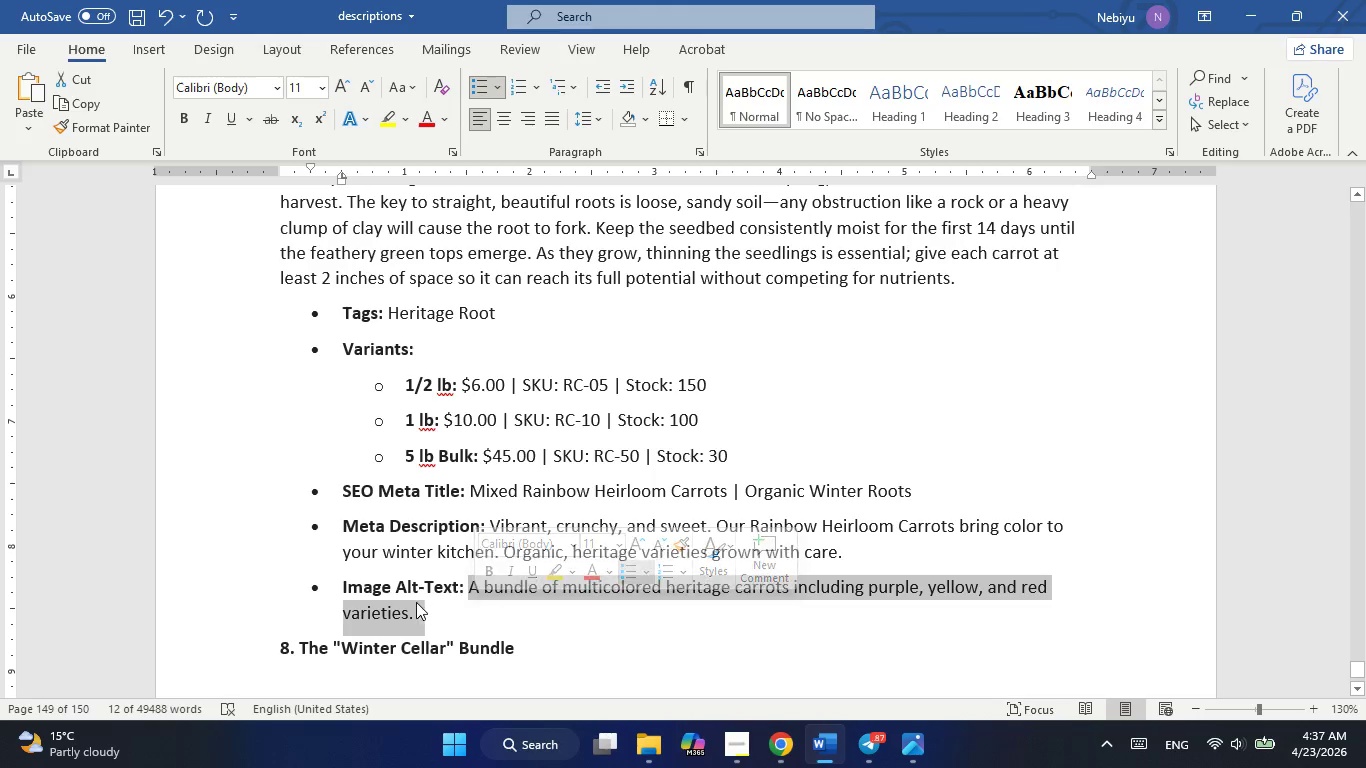 
right_click([389, 607])
 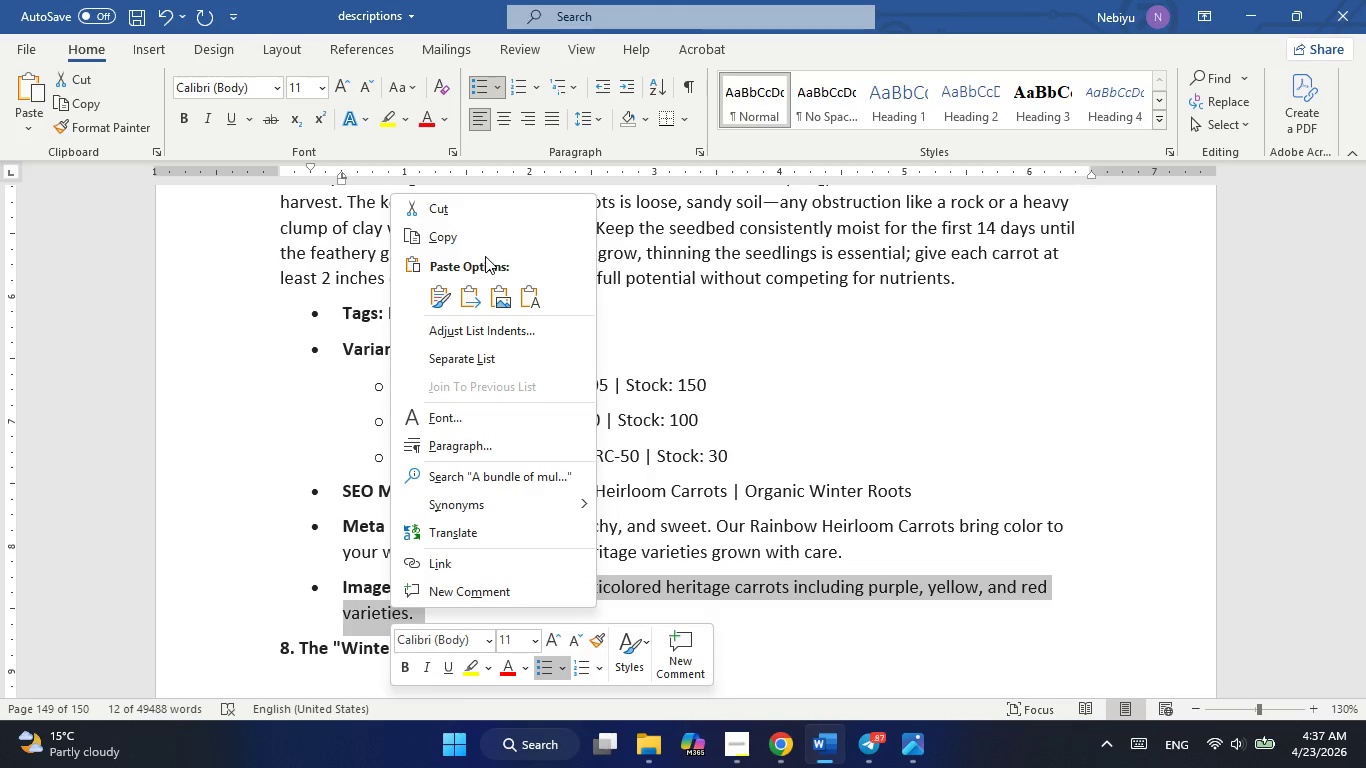 
left_click([489, 233])
 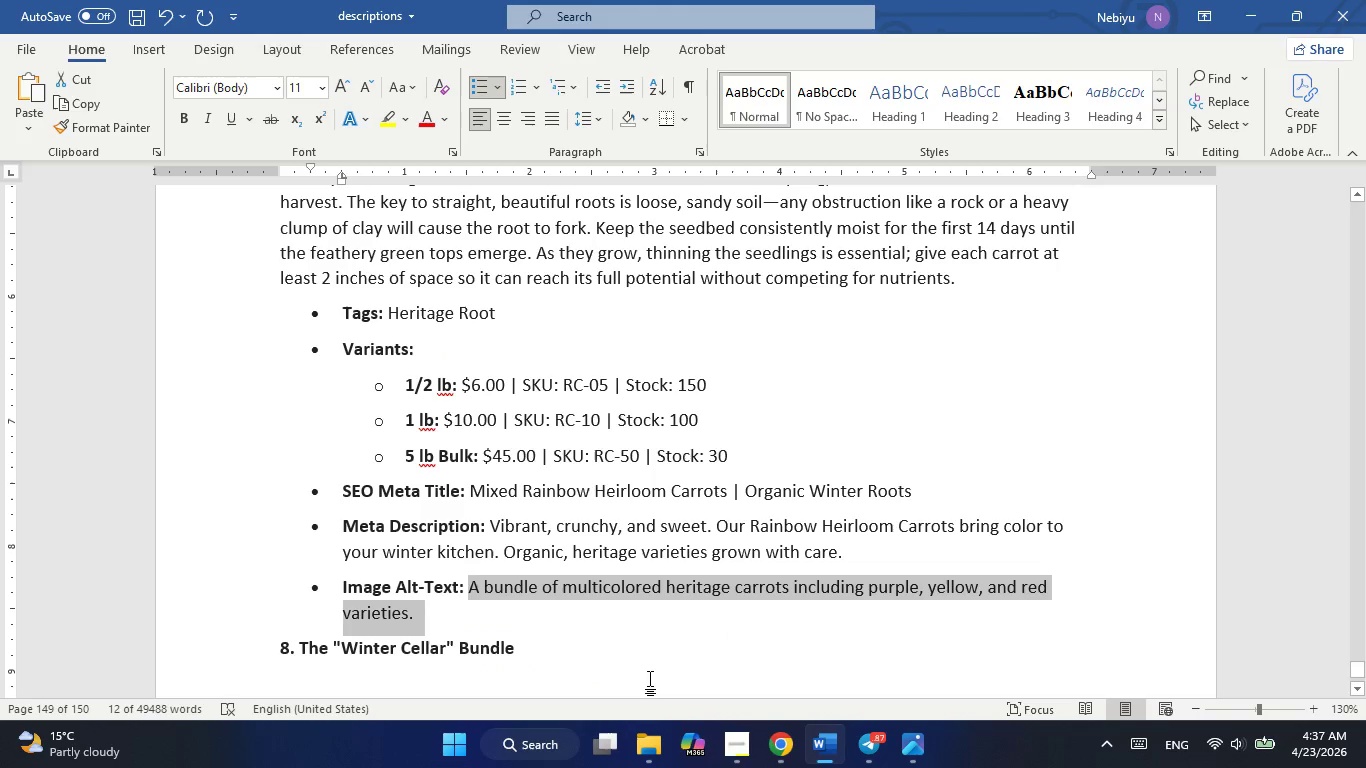 
mouse_move([773, 745])
 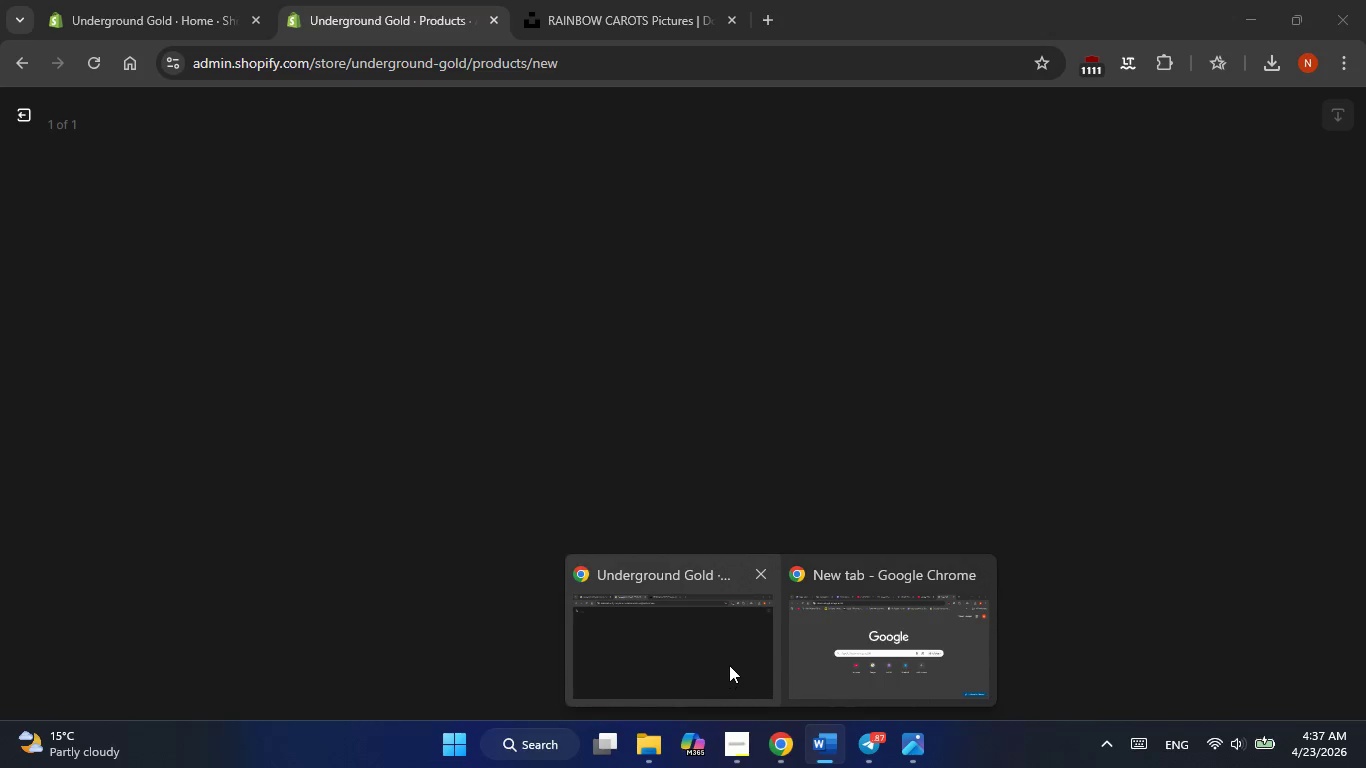 
left_click([727, 658])
 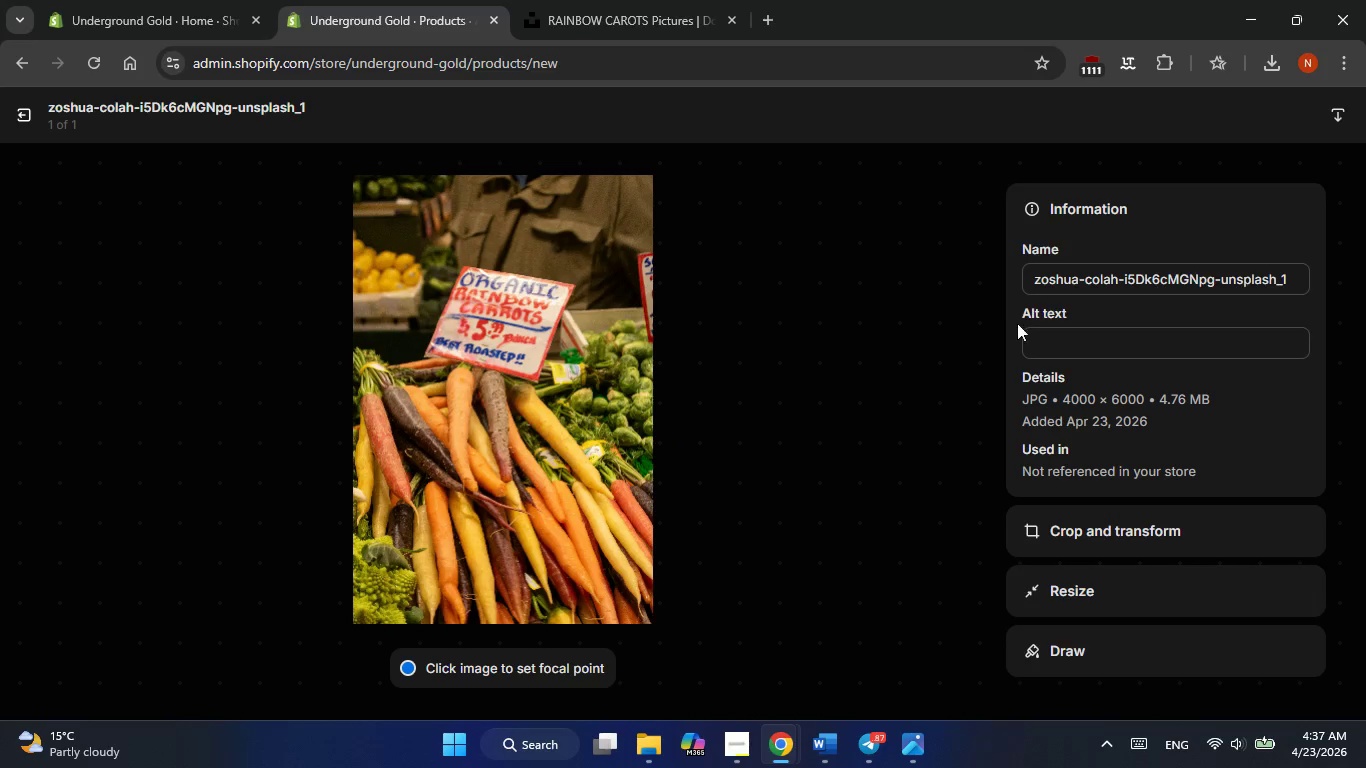 
left_click([1032, 336])
 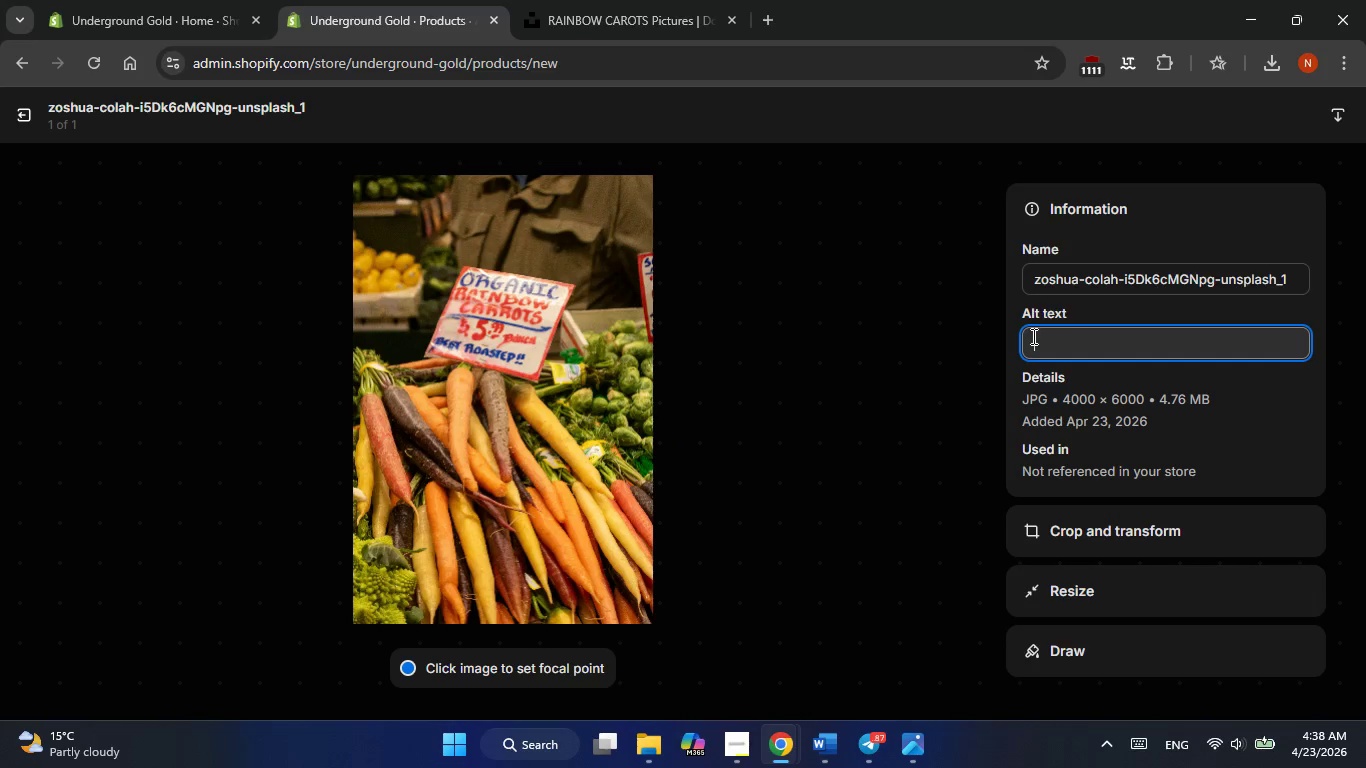 
right_click([1032, 336])
 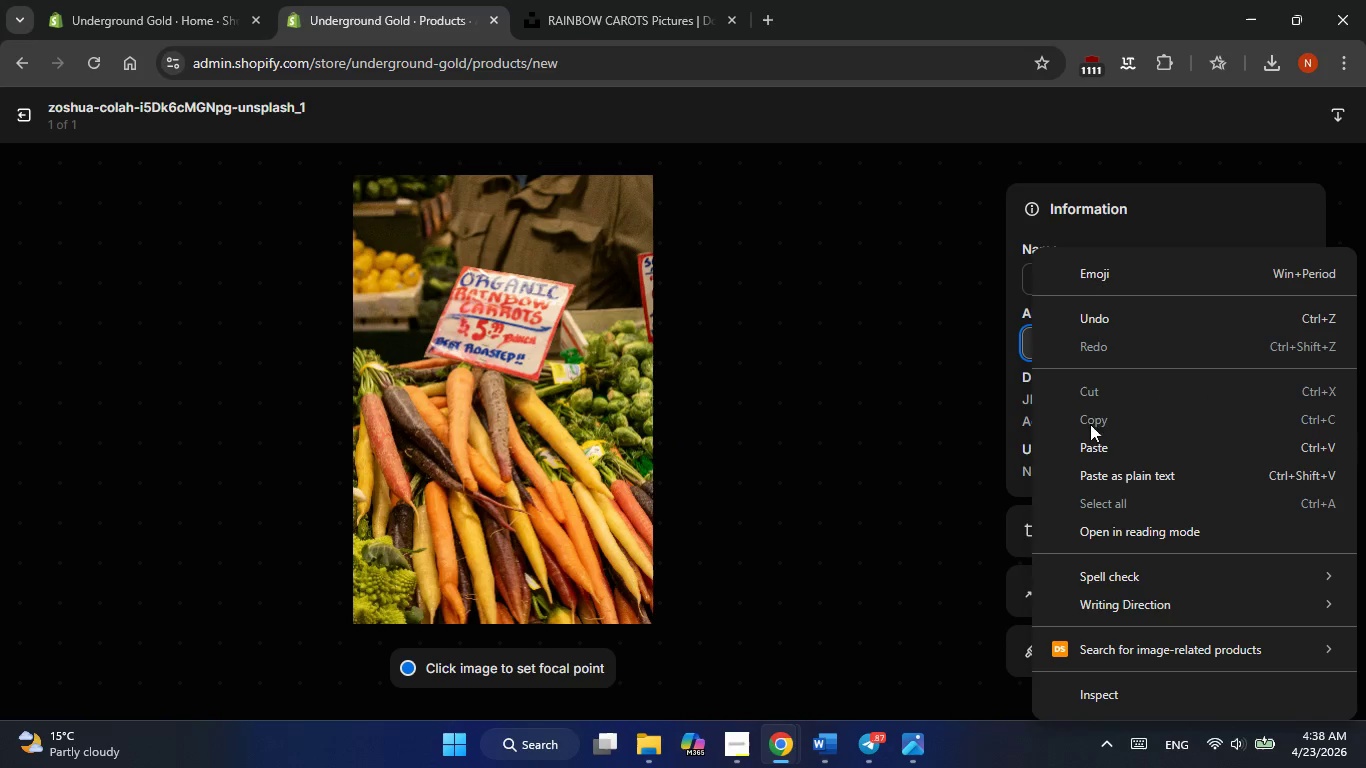 
left_click([1085, 446])
 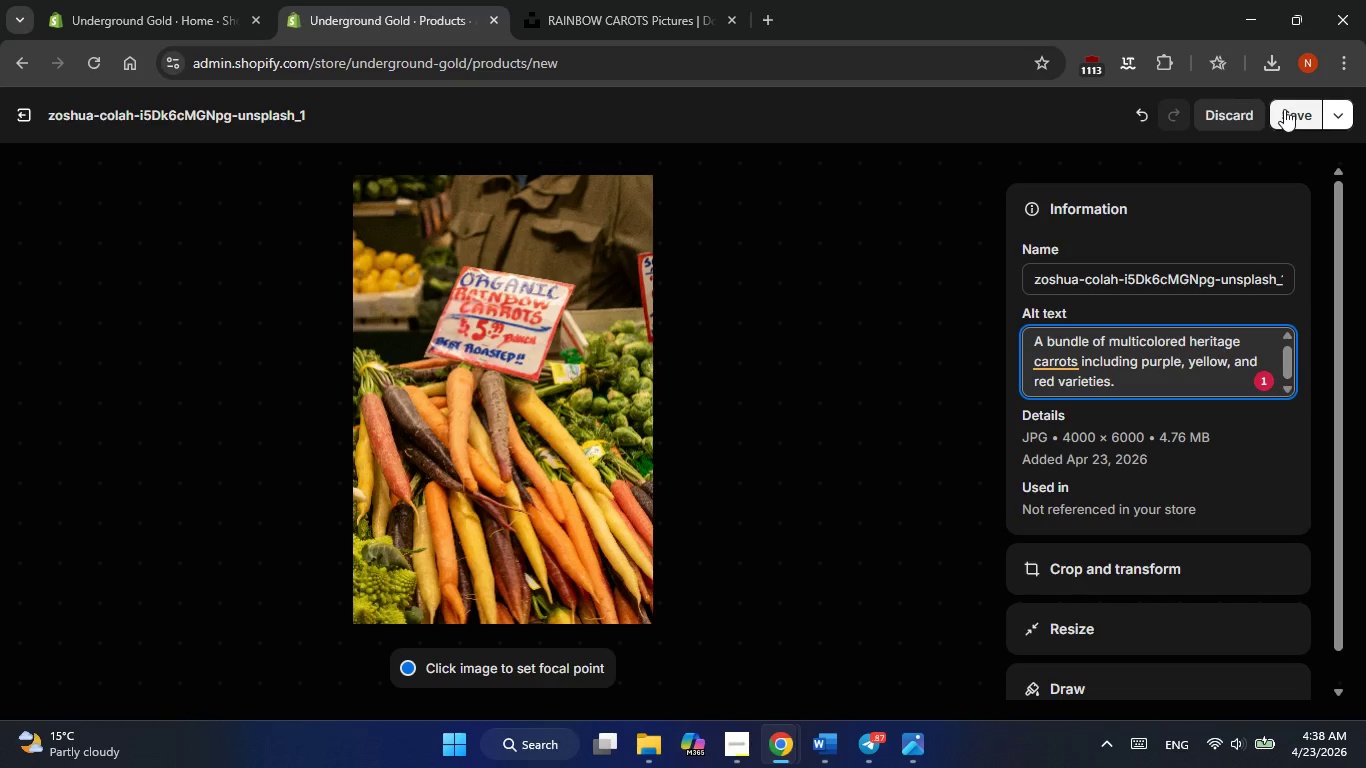 
wait(5.42)
 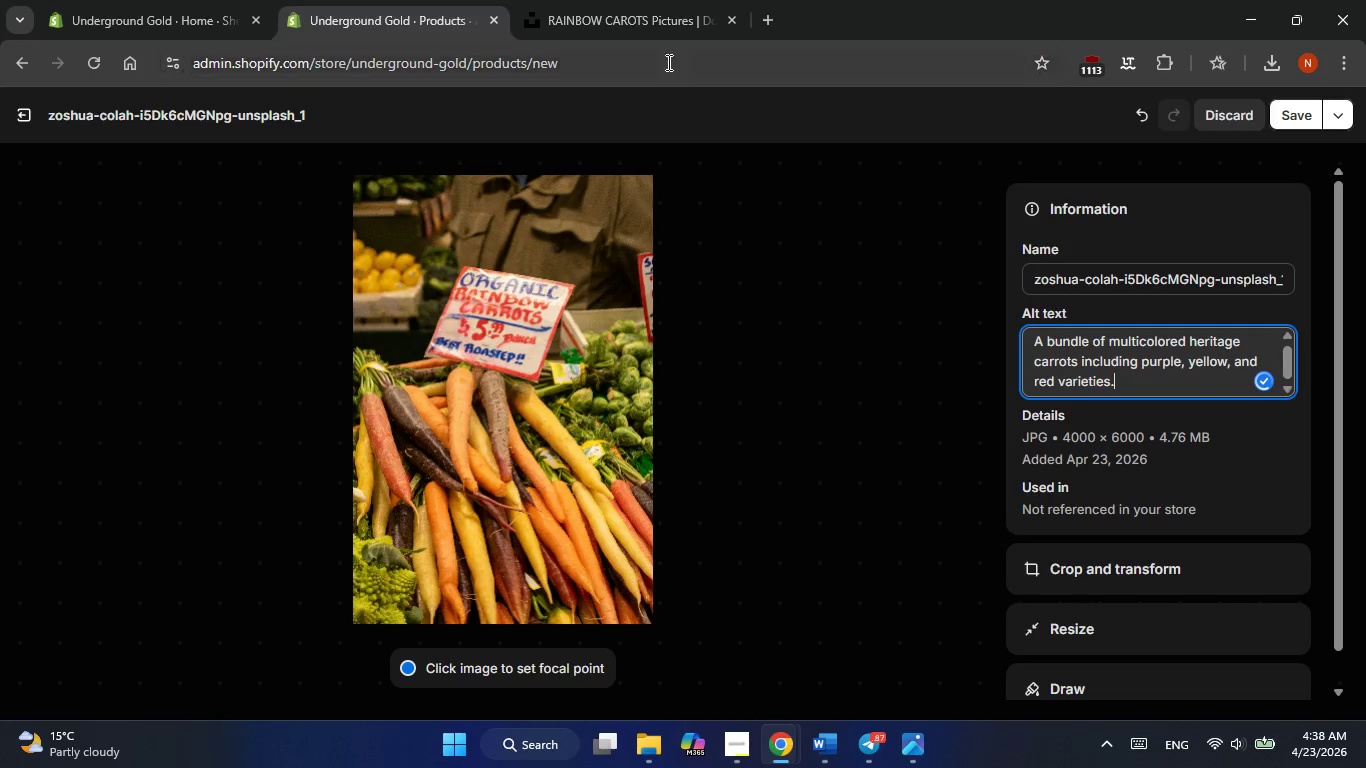 
left_click([1284, 109])
 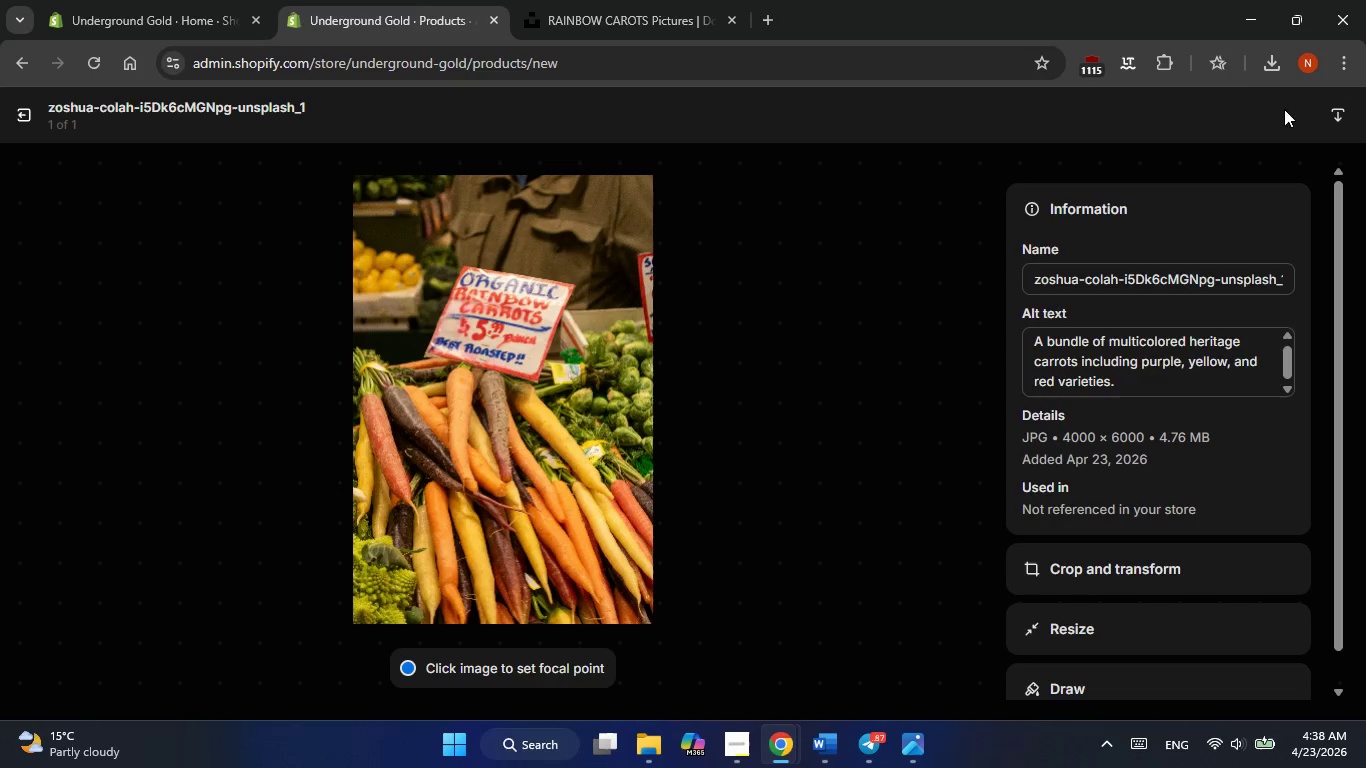 
left_click([28, 104])
 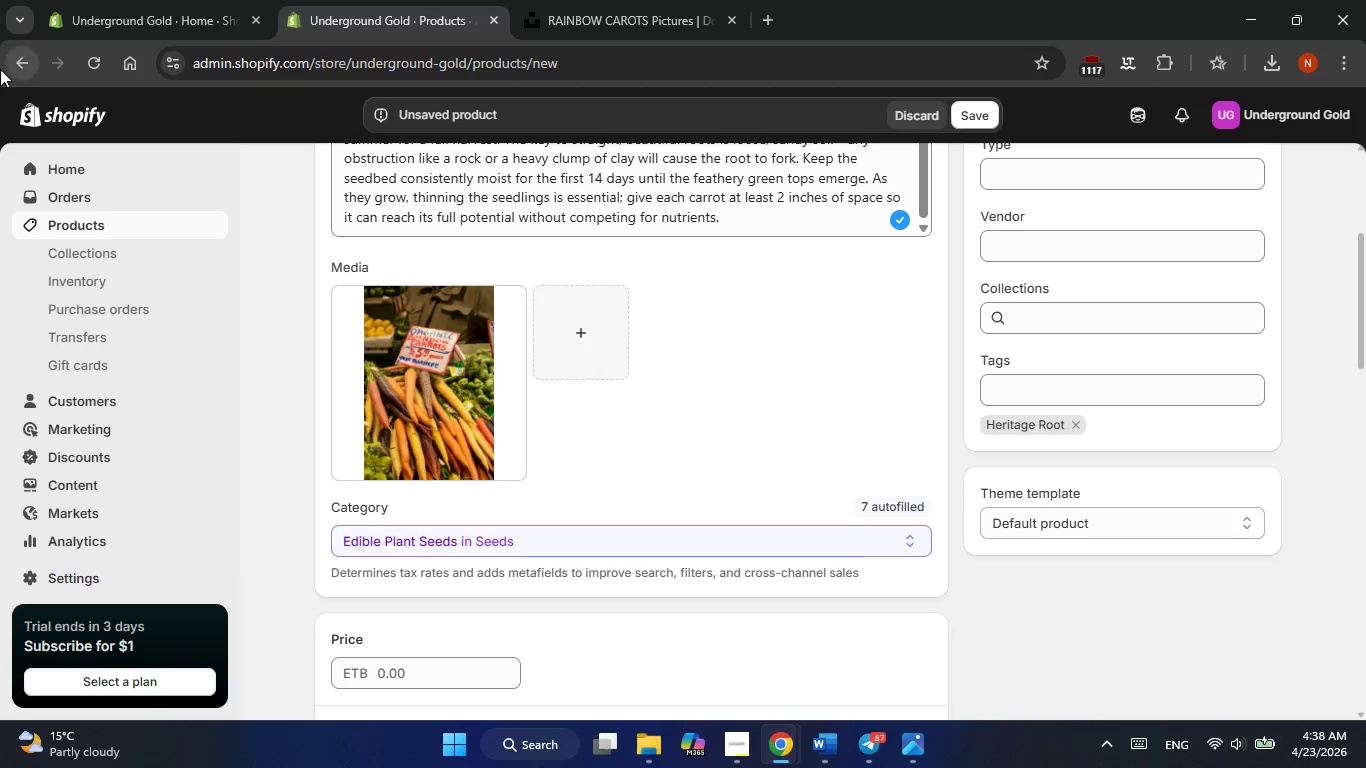 
wait(7.75)
 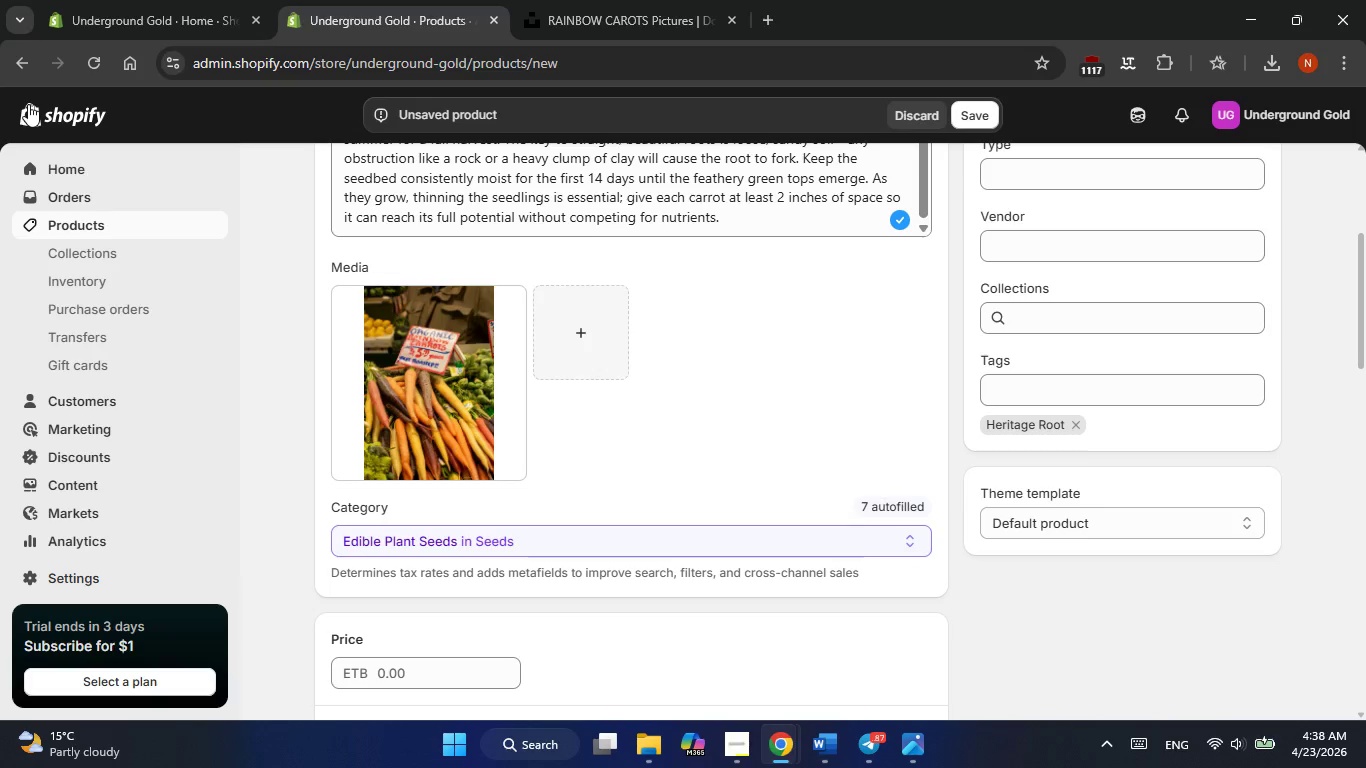 
scroll: coordinate [315, 558], scroll_direction: down, amount: 1.0
 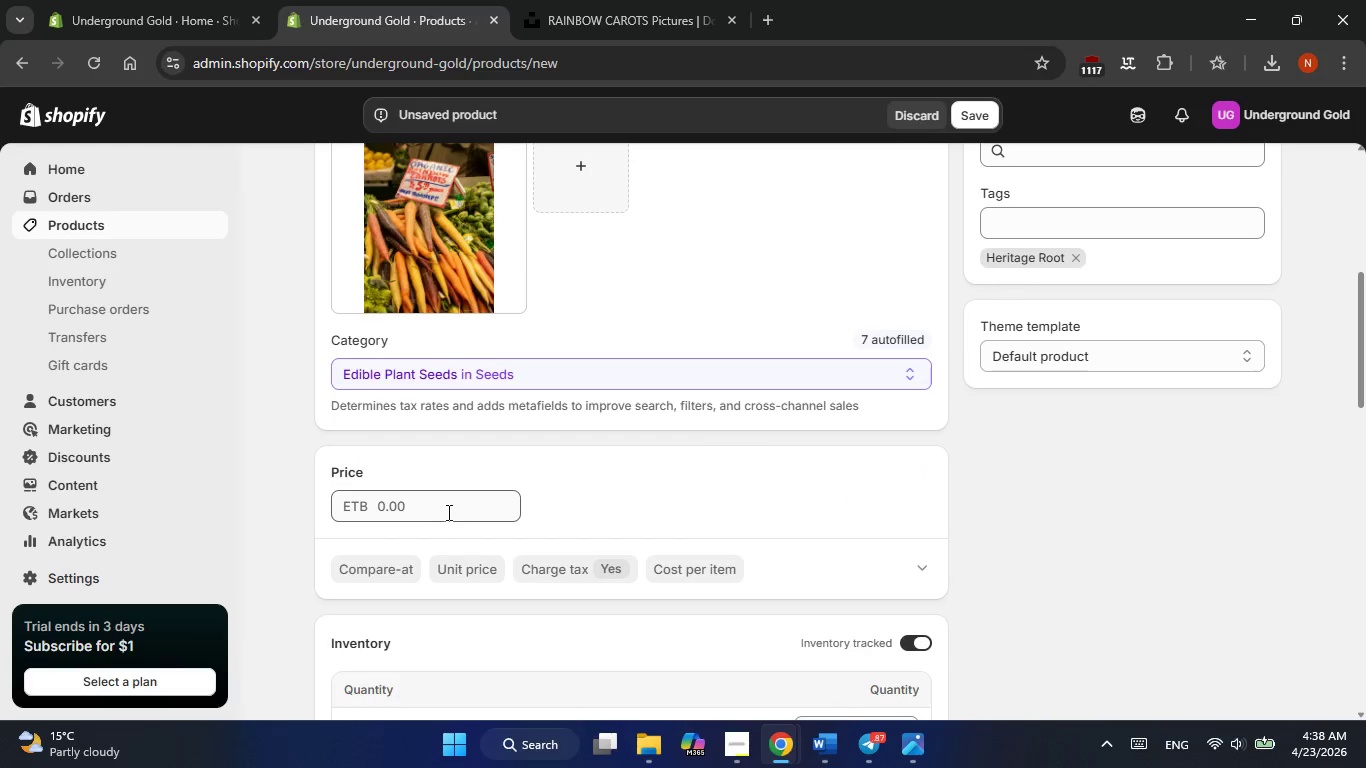 
left_click([447, 505])
 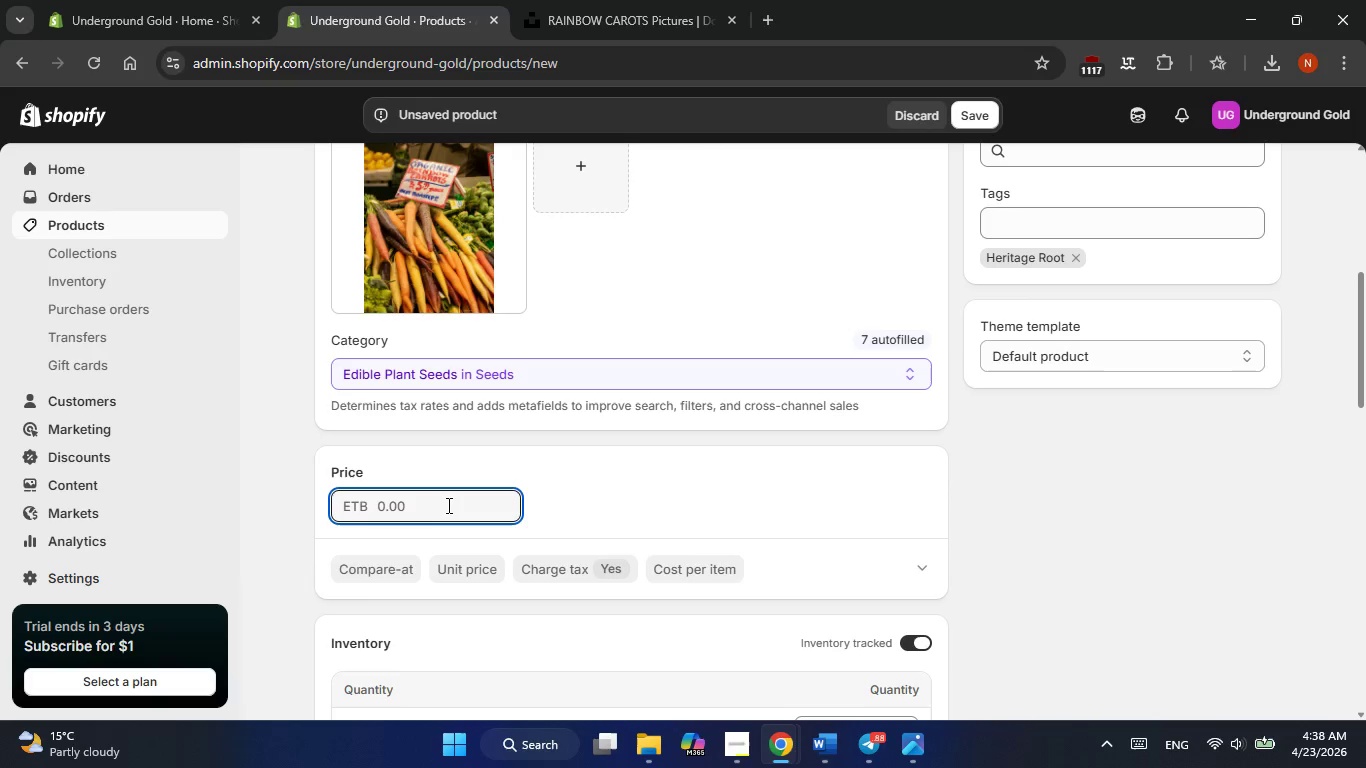 
wait(41.72)
 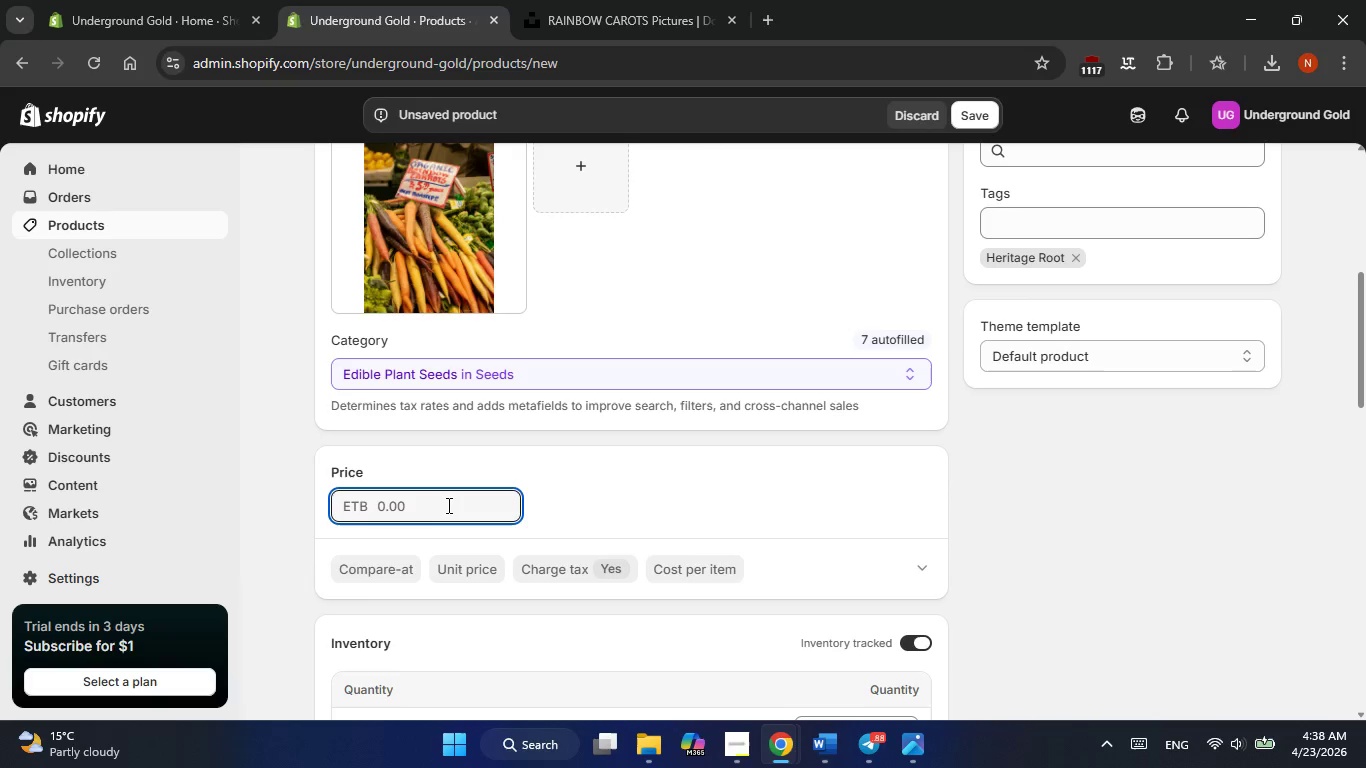 
left_click([447, 505])
 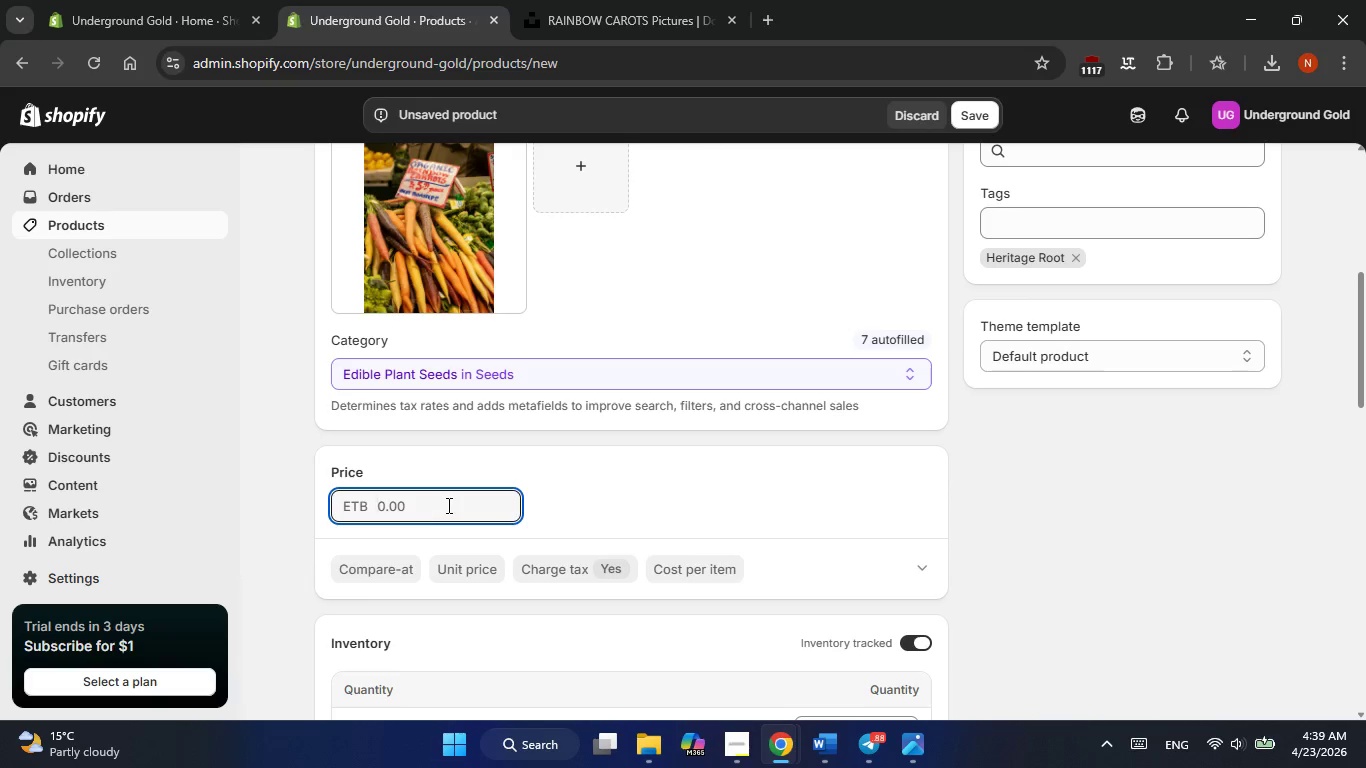 
left_click([447, 513])